 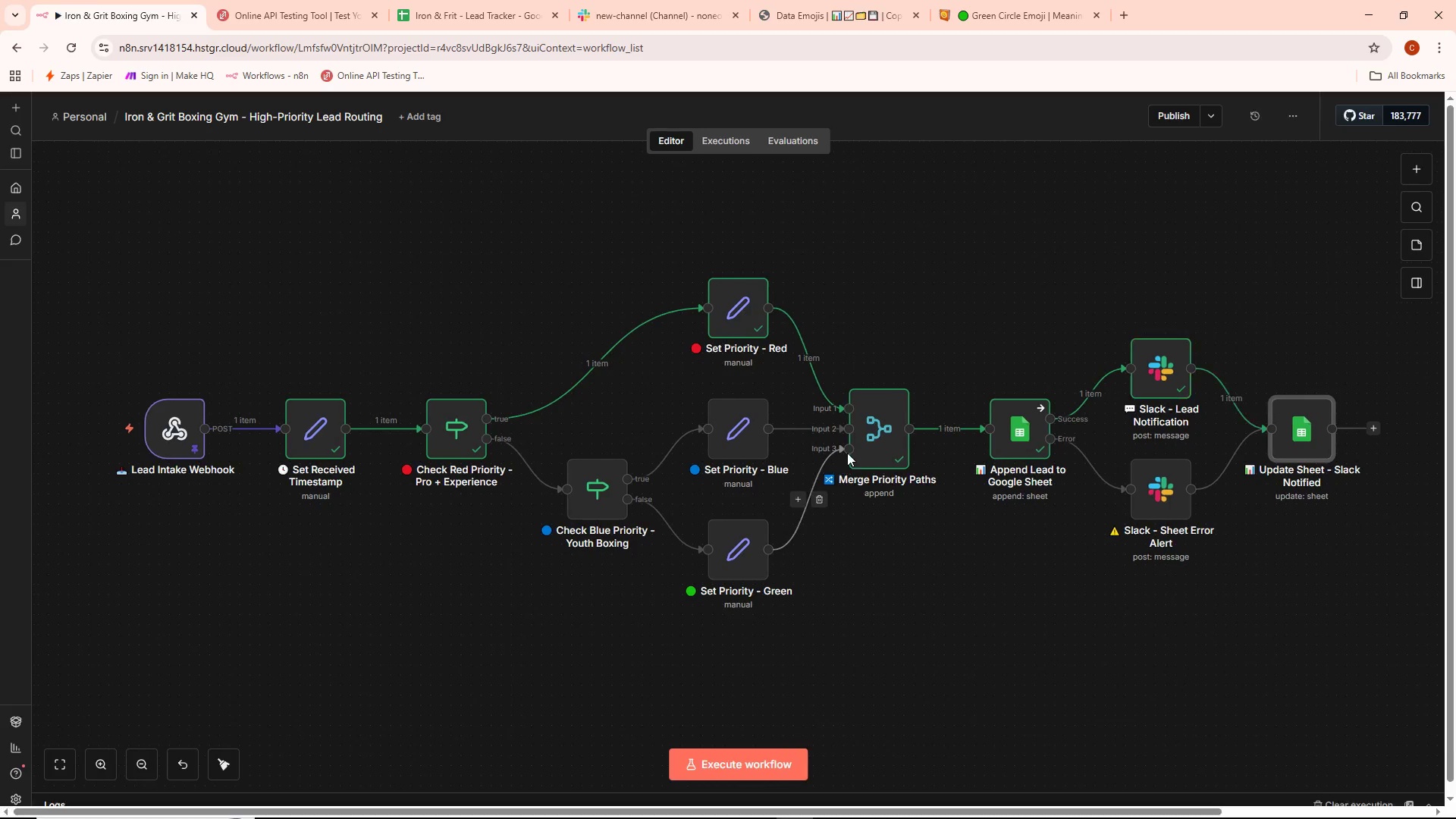 
left_click([638, 10])
 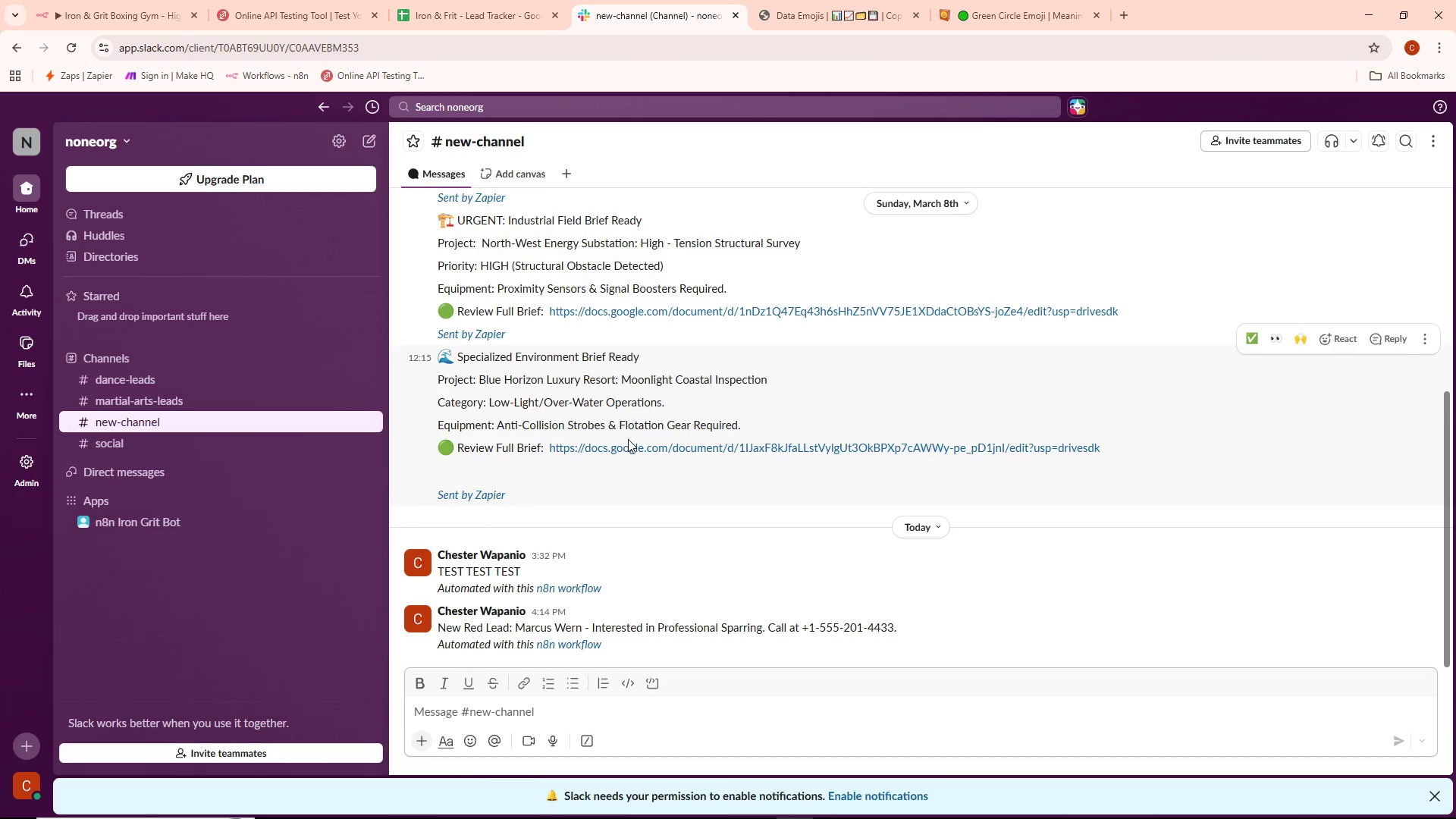 
scroll: coordinate [628, 439], scroll_direction: down, amount: 2.0
 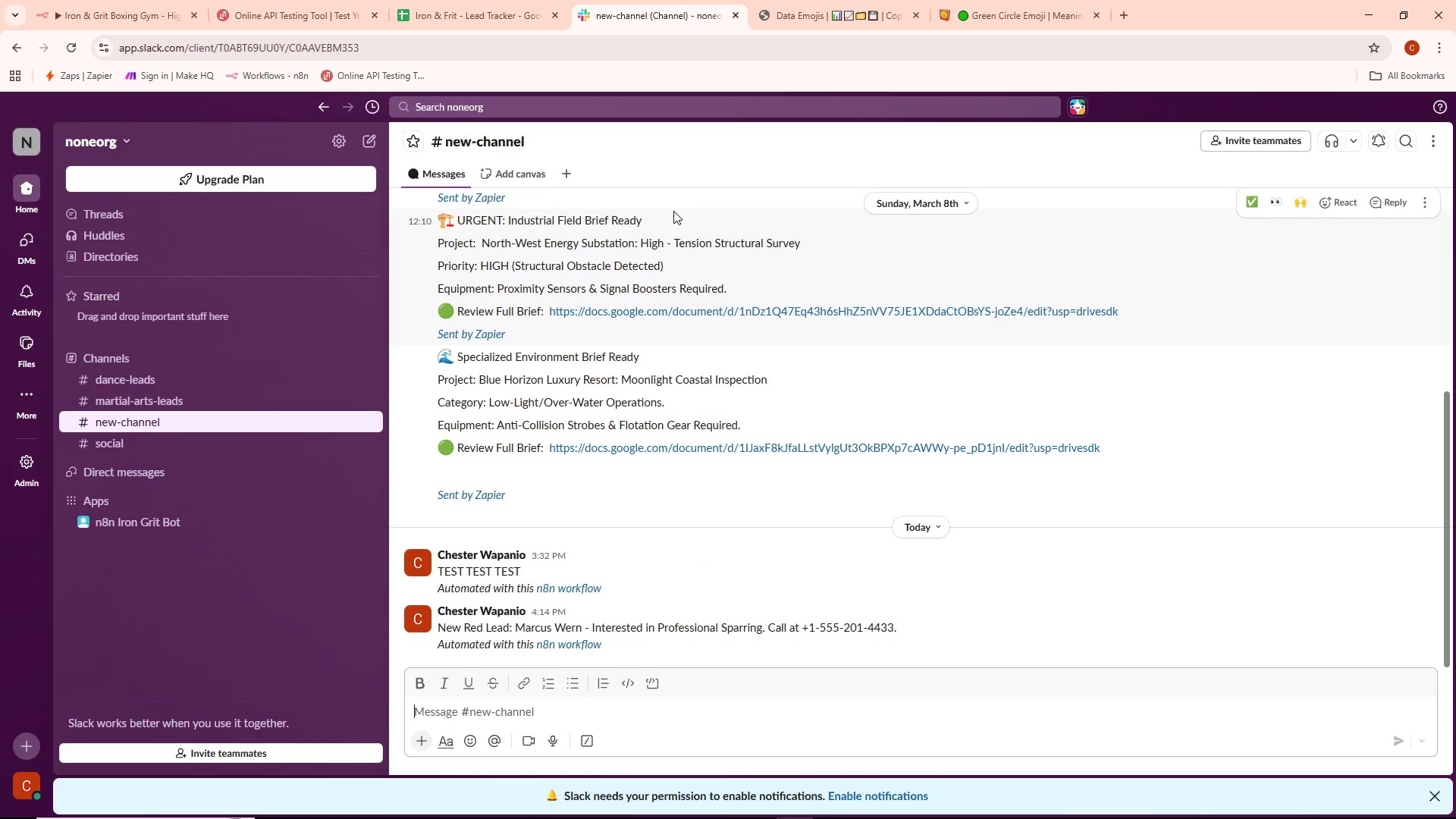 
wait(9.2)
 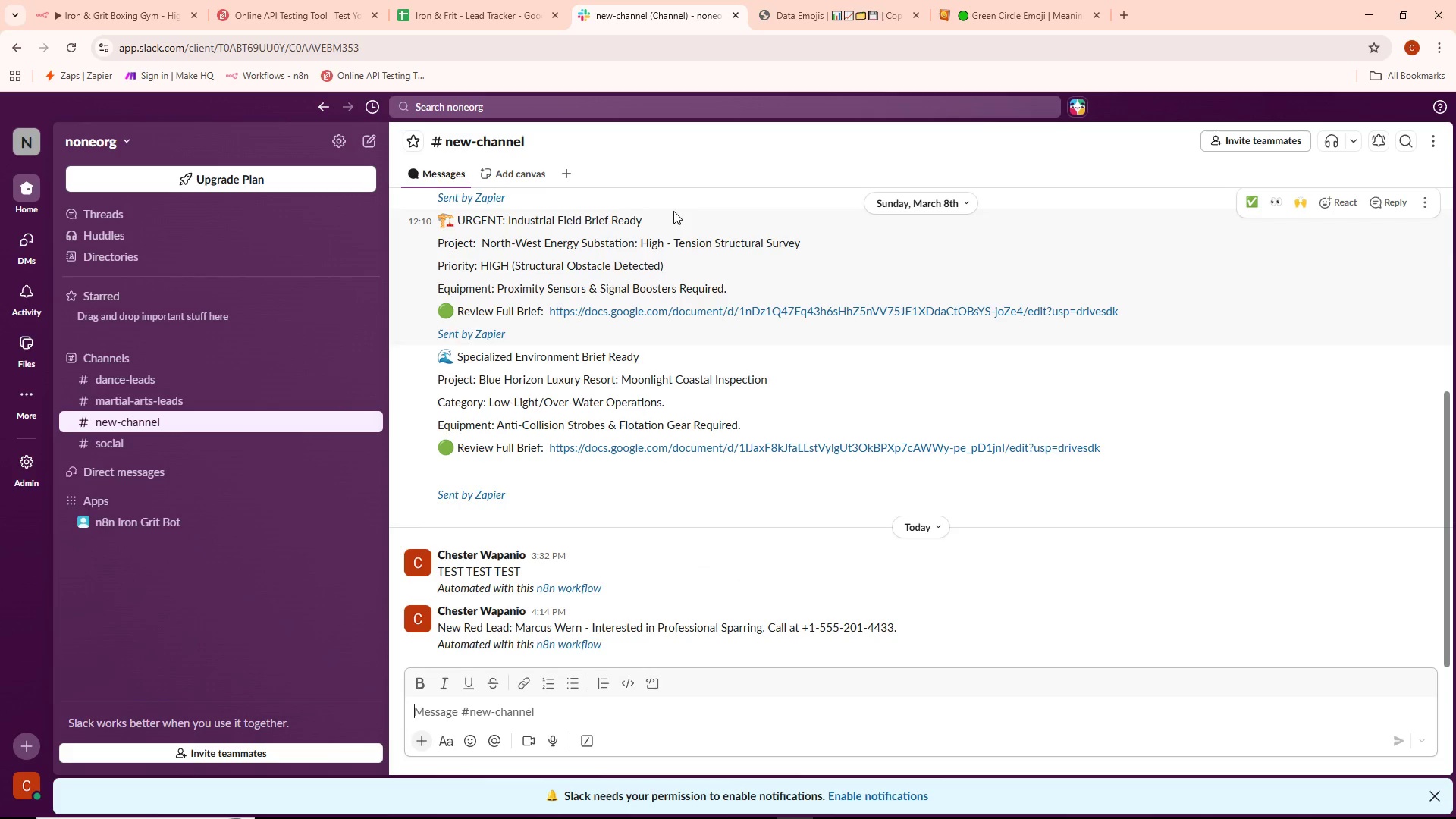 
left_click([136, 17])
 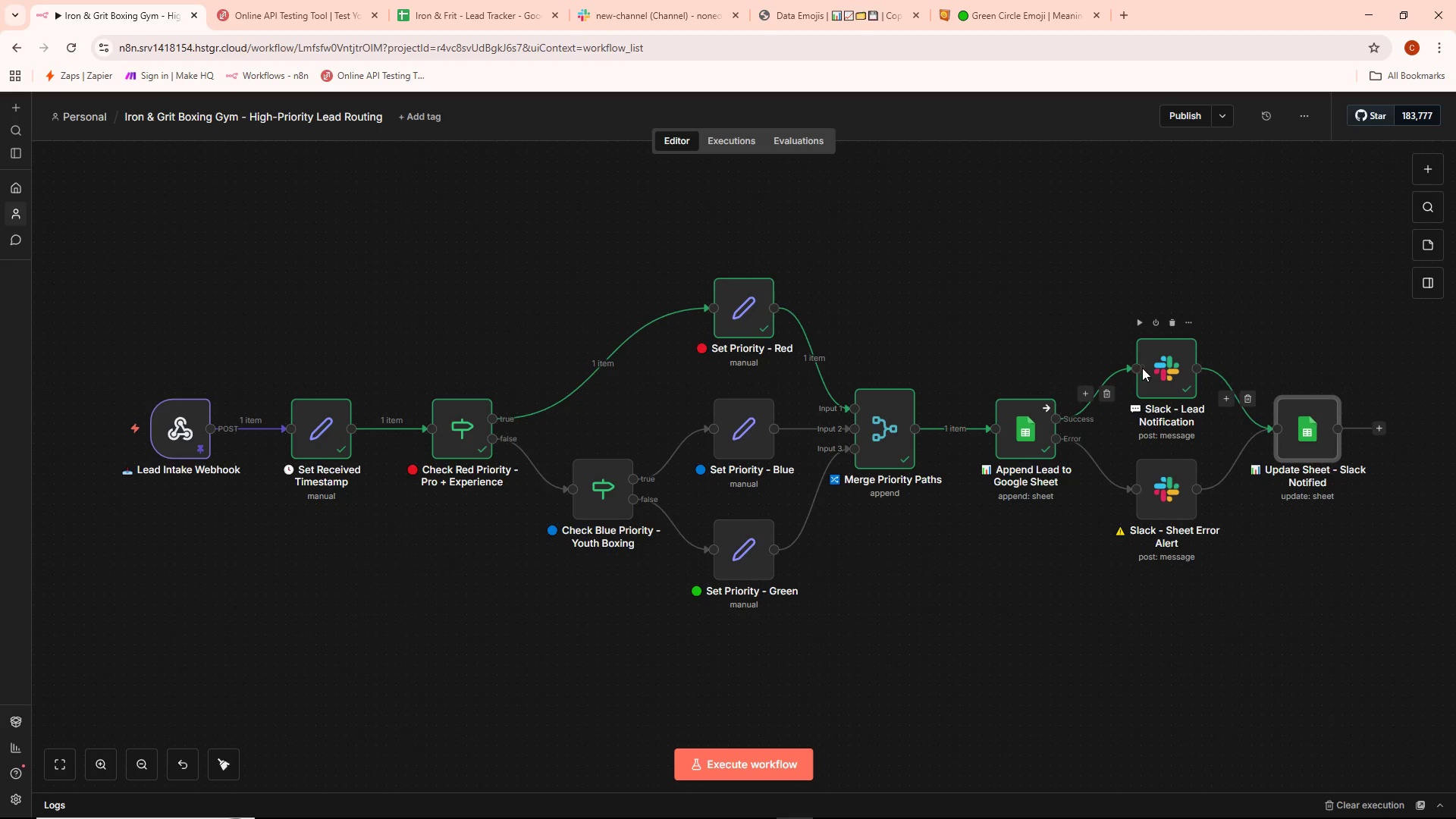 
double_click([1150, 369])
 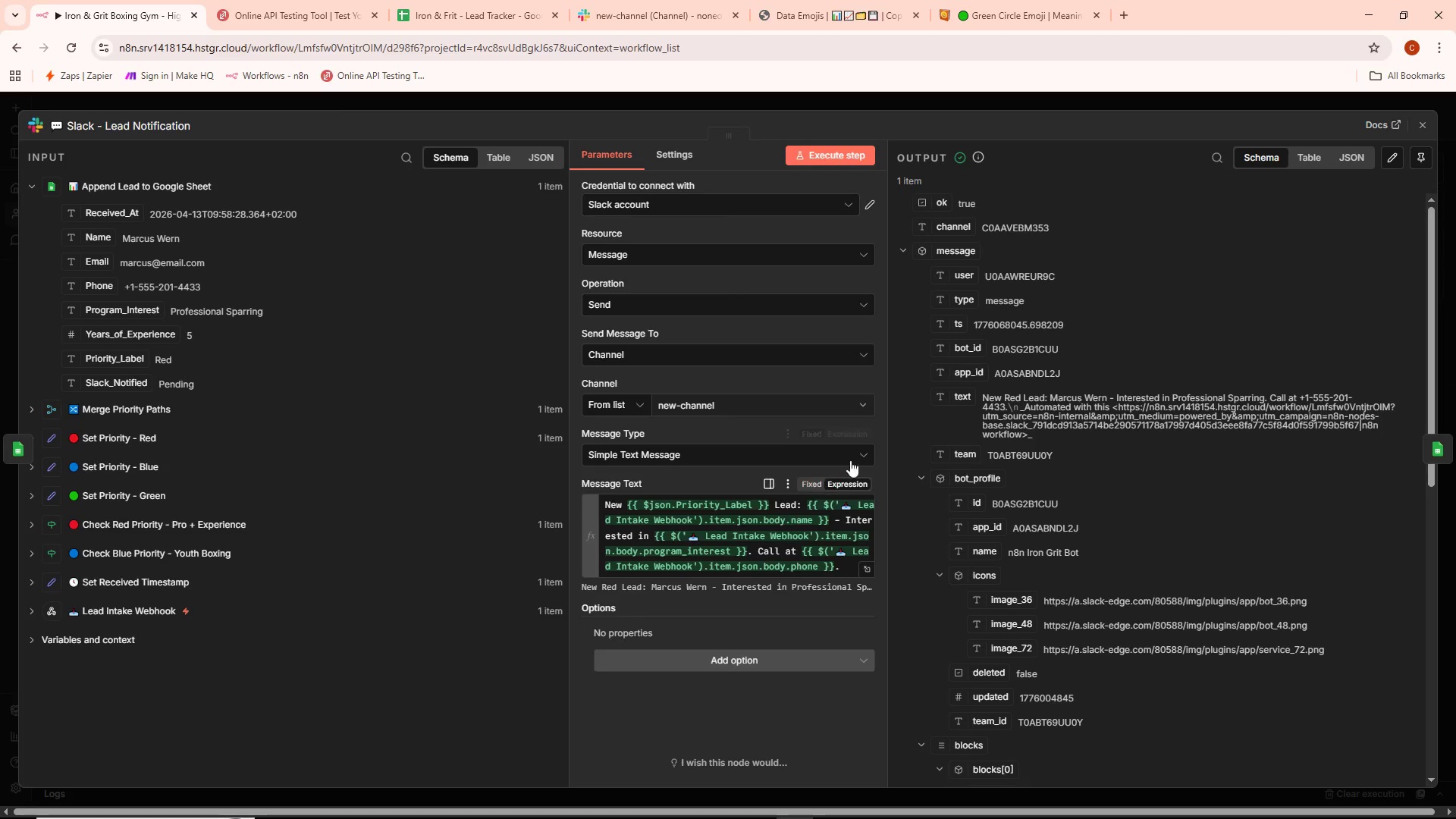 
left_click([864, 567])
 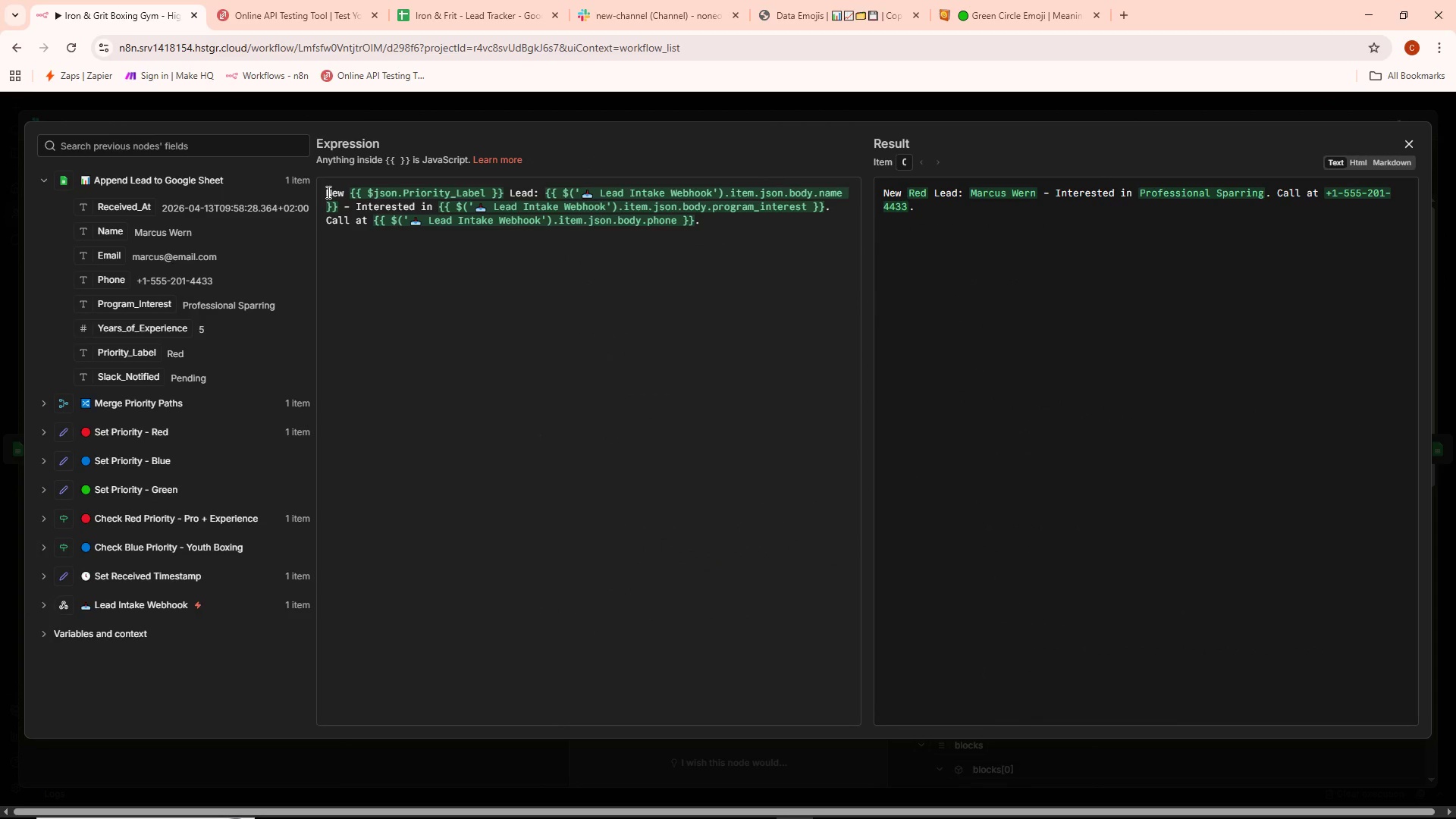 
left_click([327, 192])
 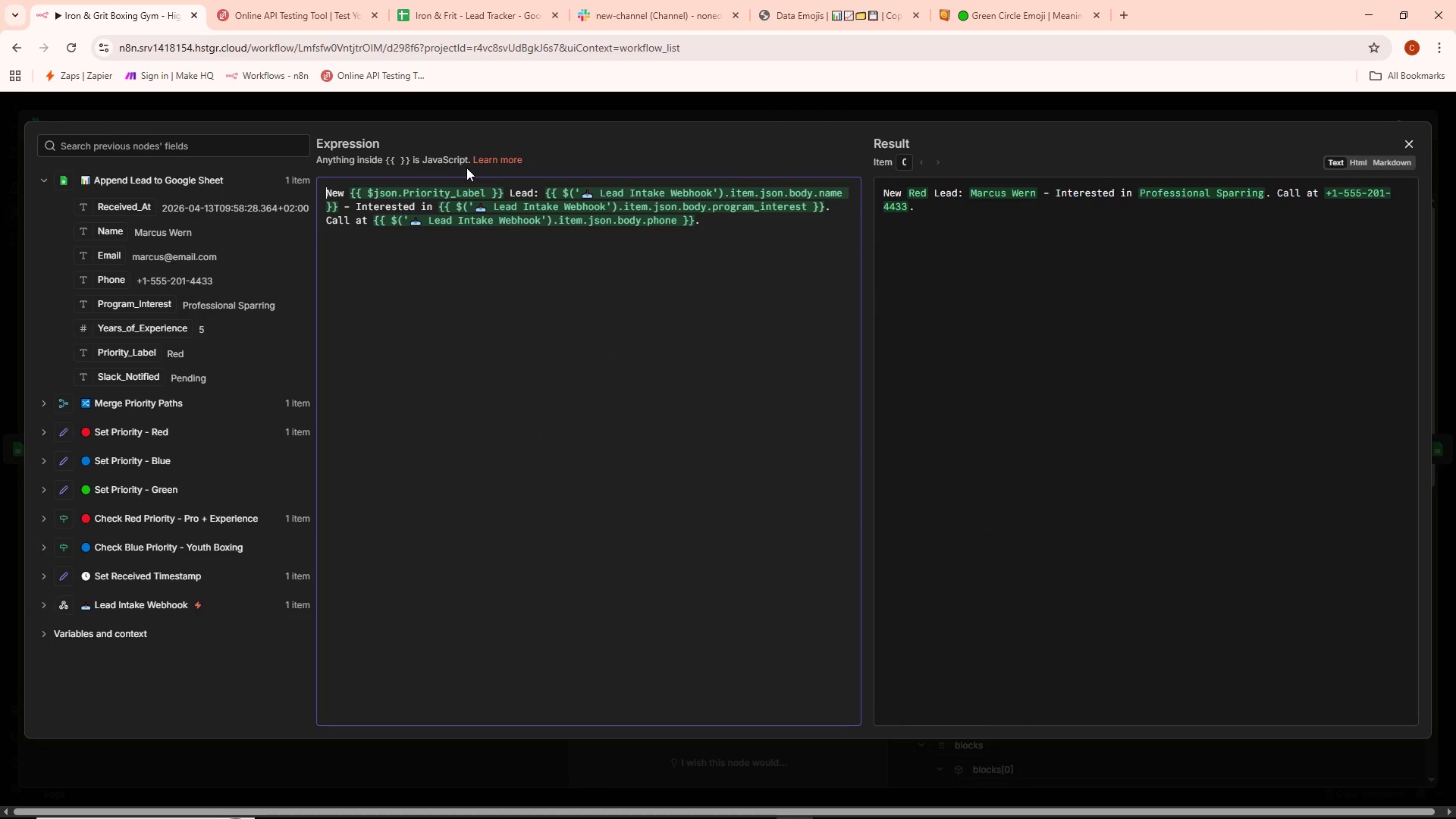 
key(Shift+ShiftLeft)
 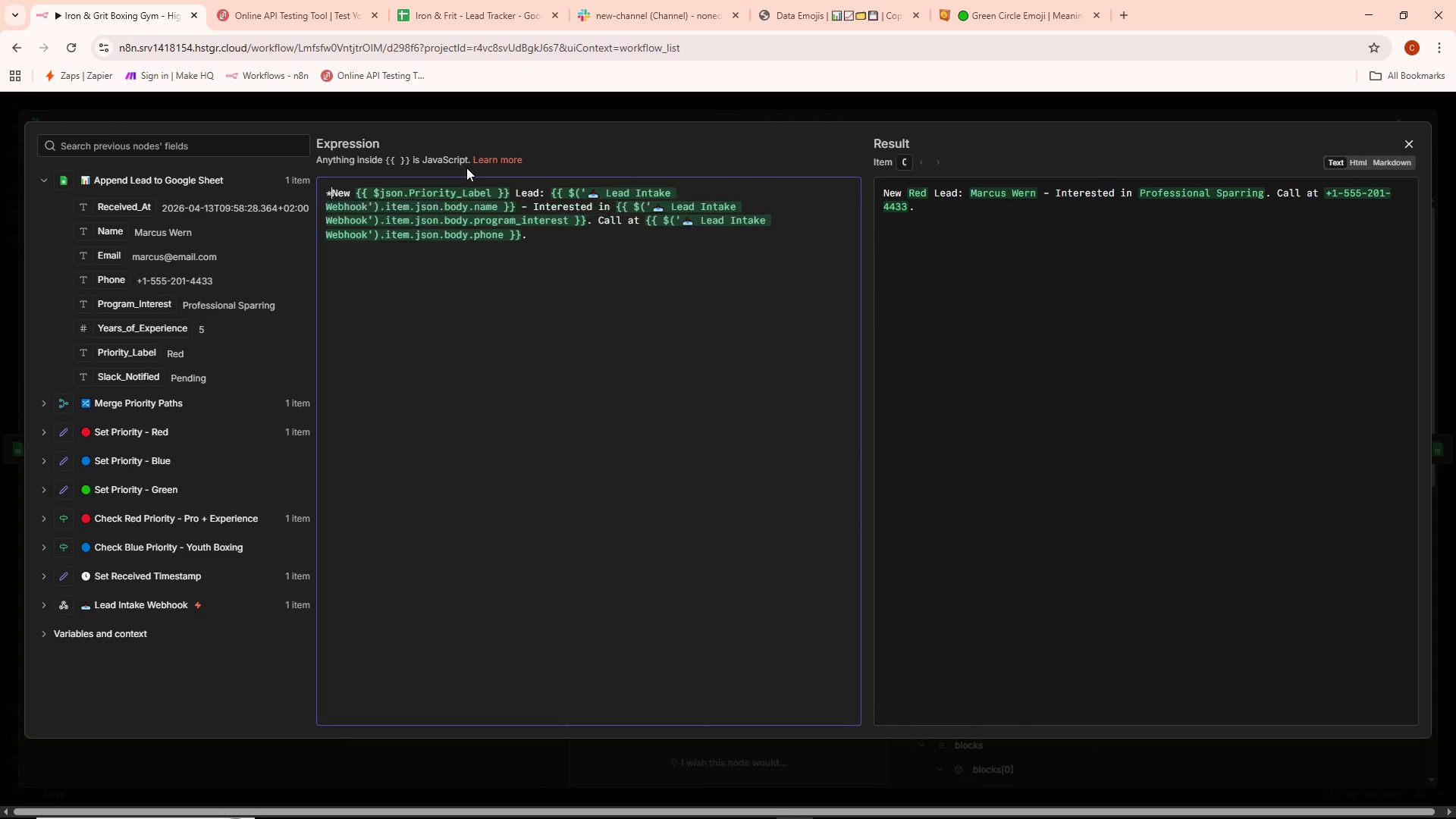 
key(Shift+8)
 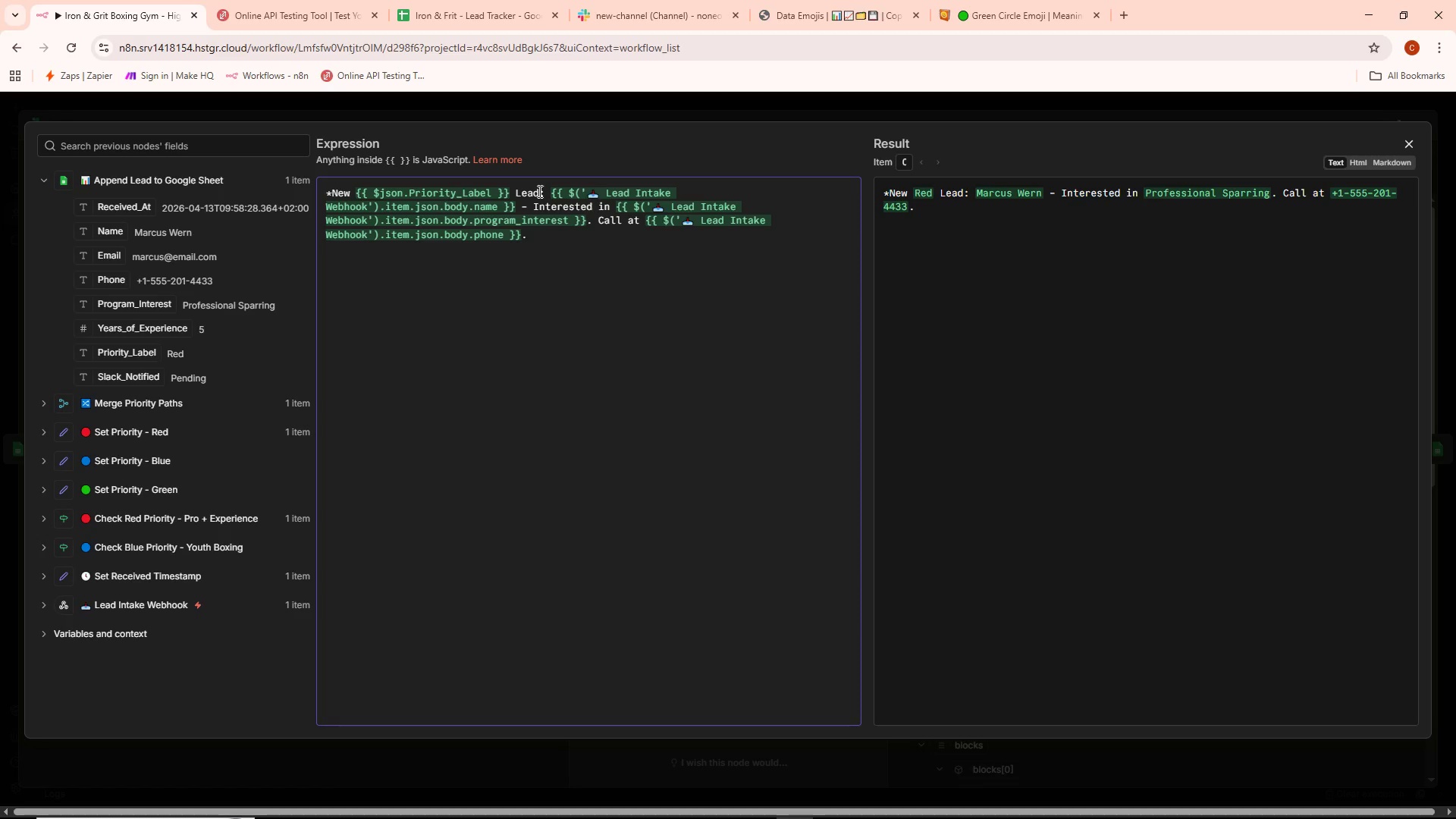 
key(Shift+ShiftLeft)
 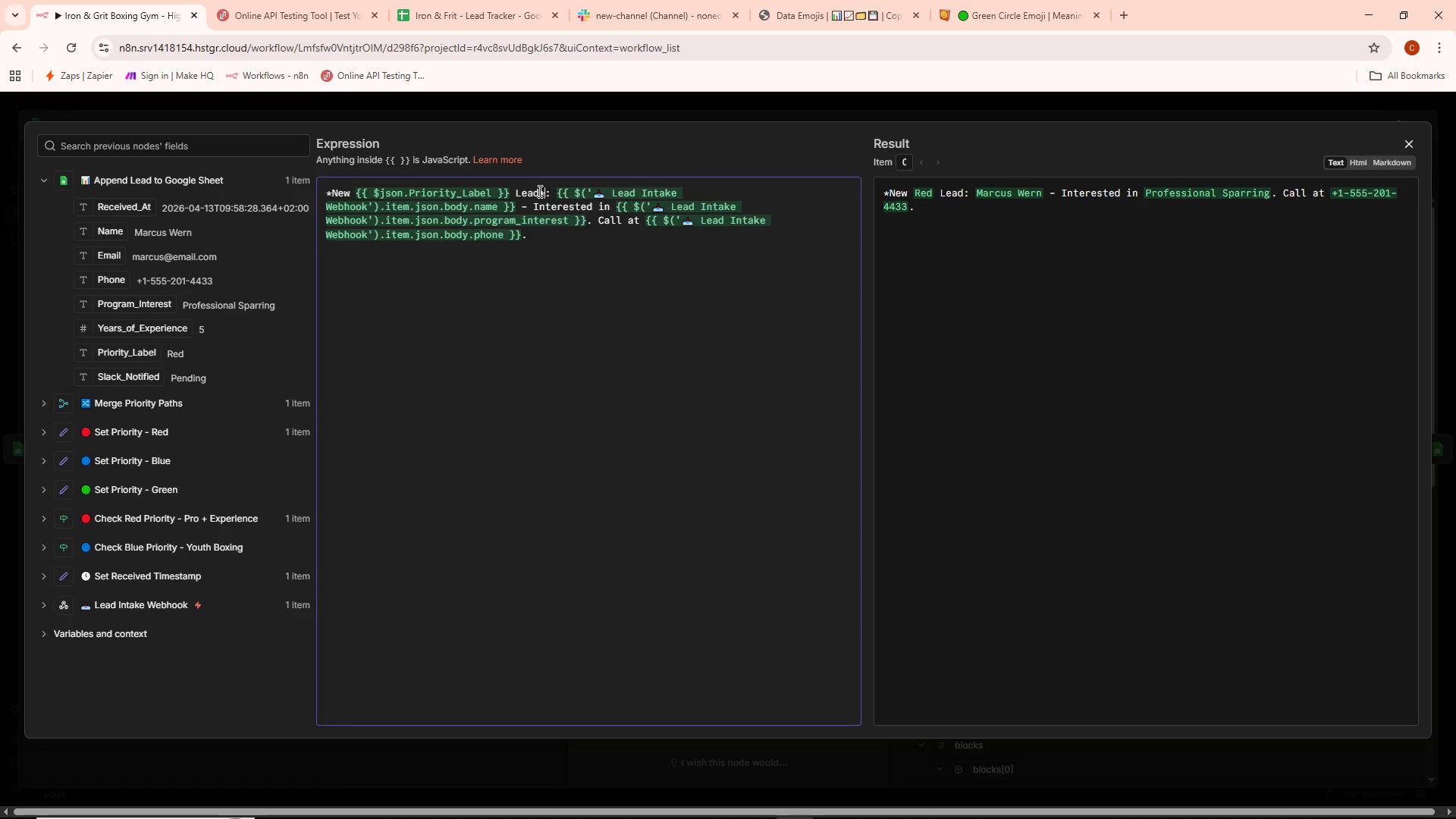 
key(Shift+8)
 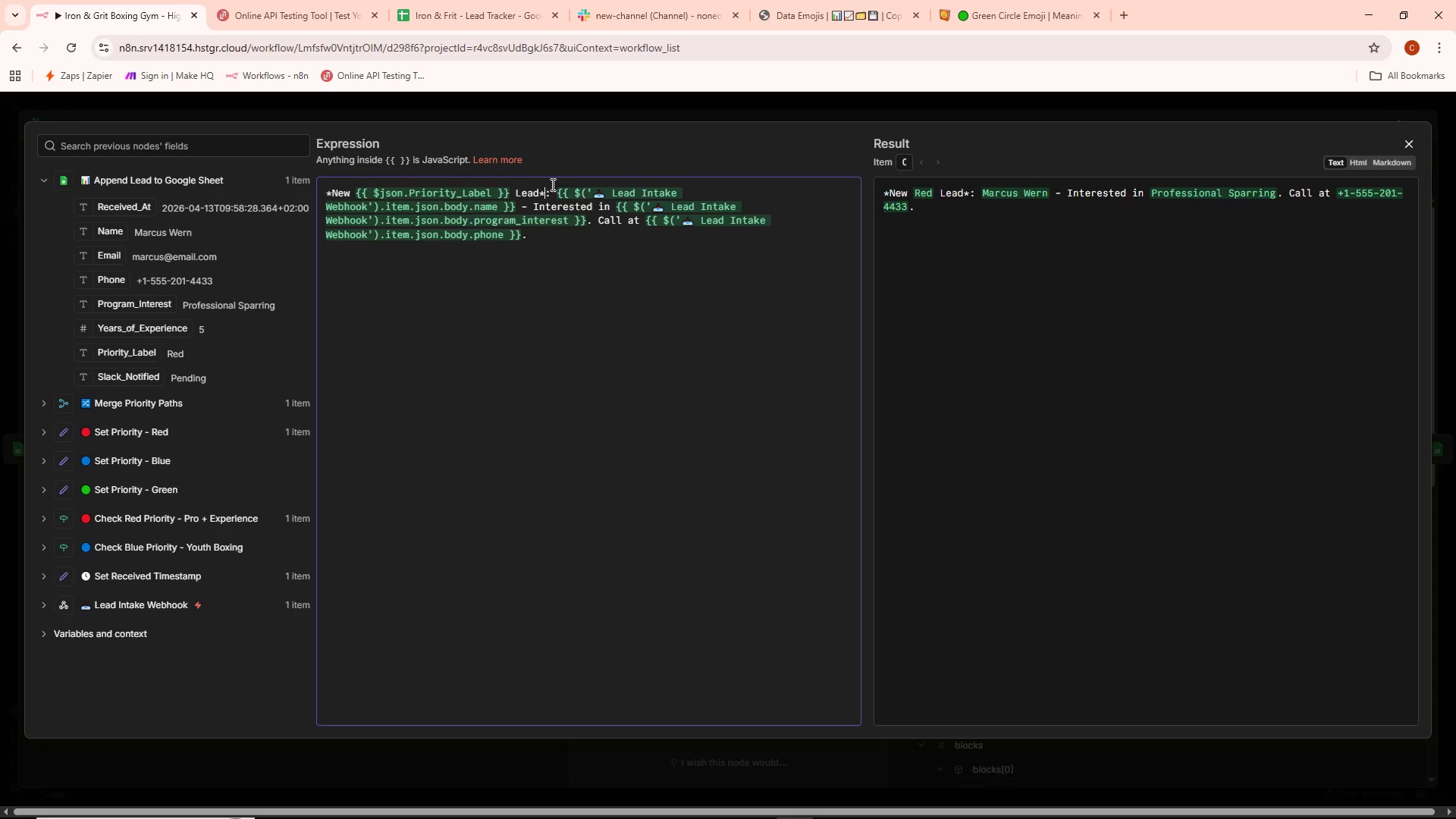 
left_click([554, 193])
 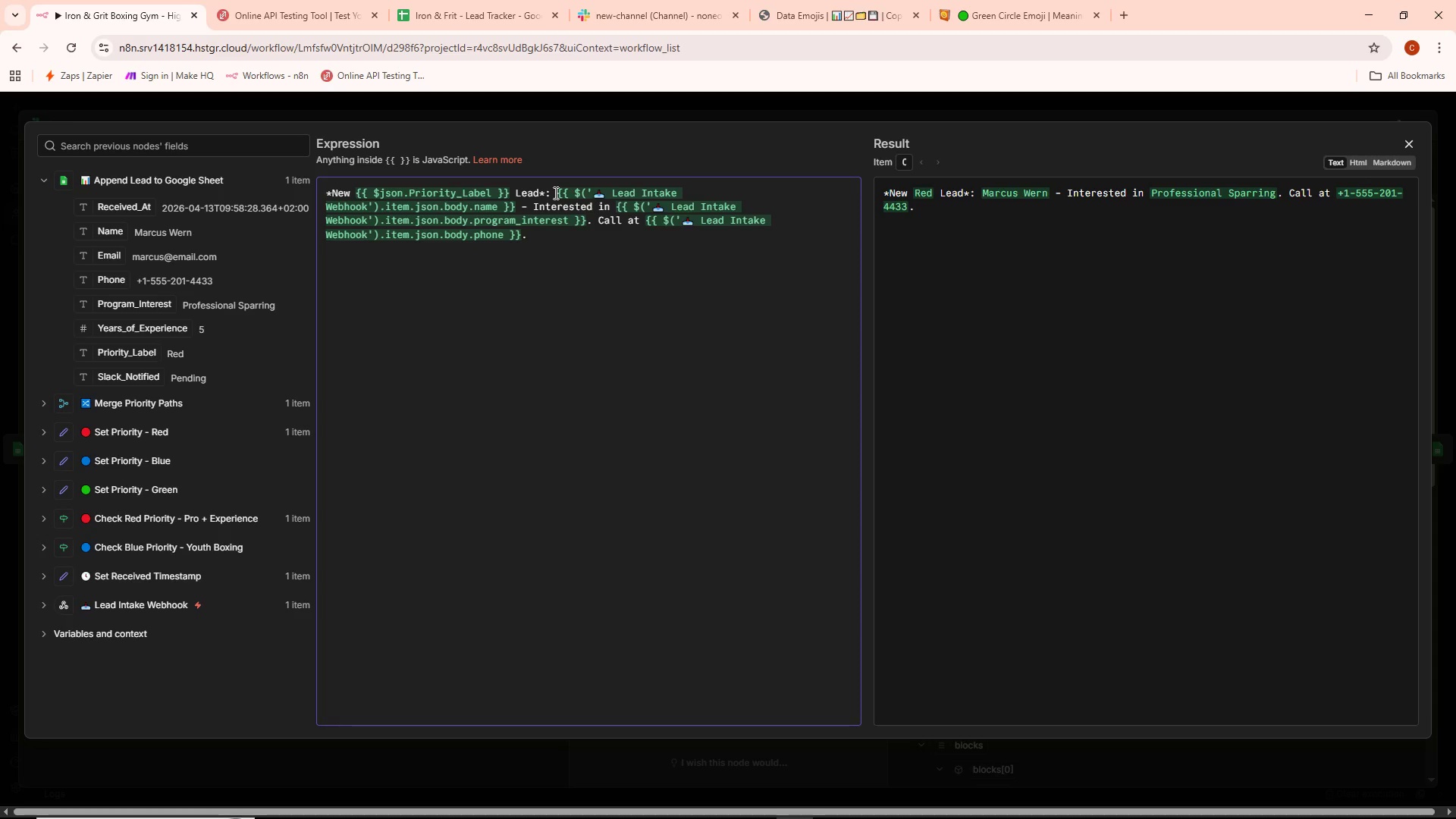 
key(Enter)
 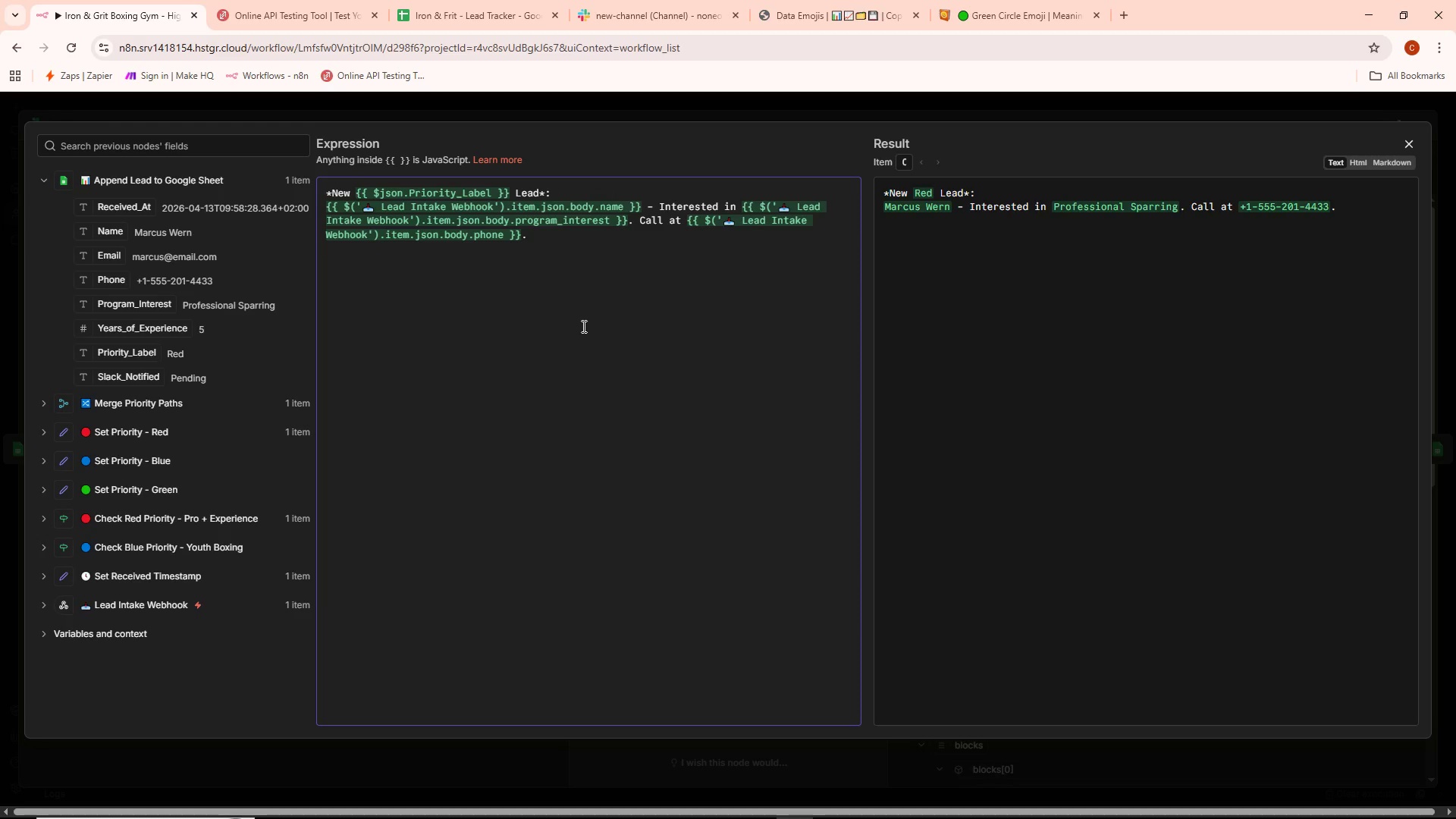 
wait(8.95)
 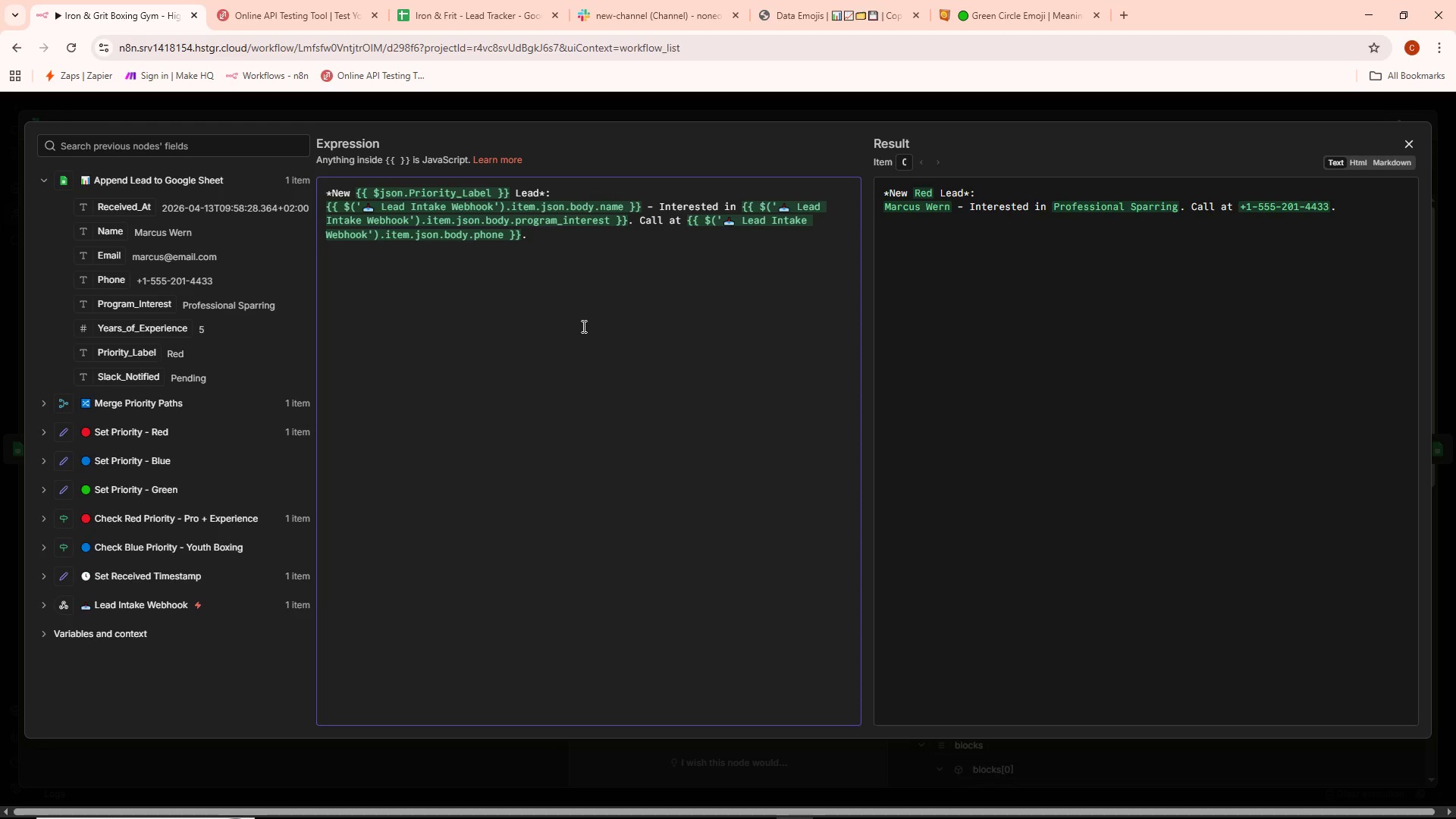 
left_click([639, 219])
 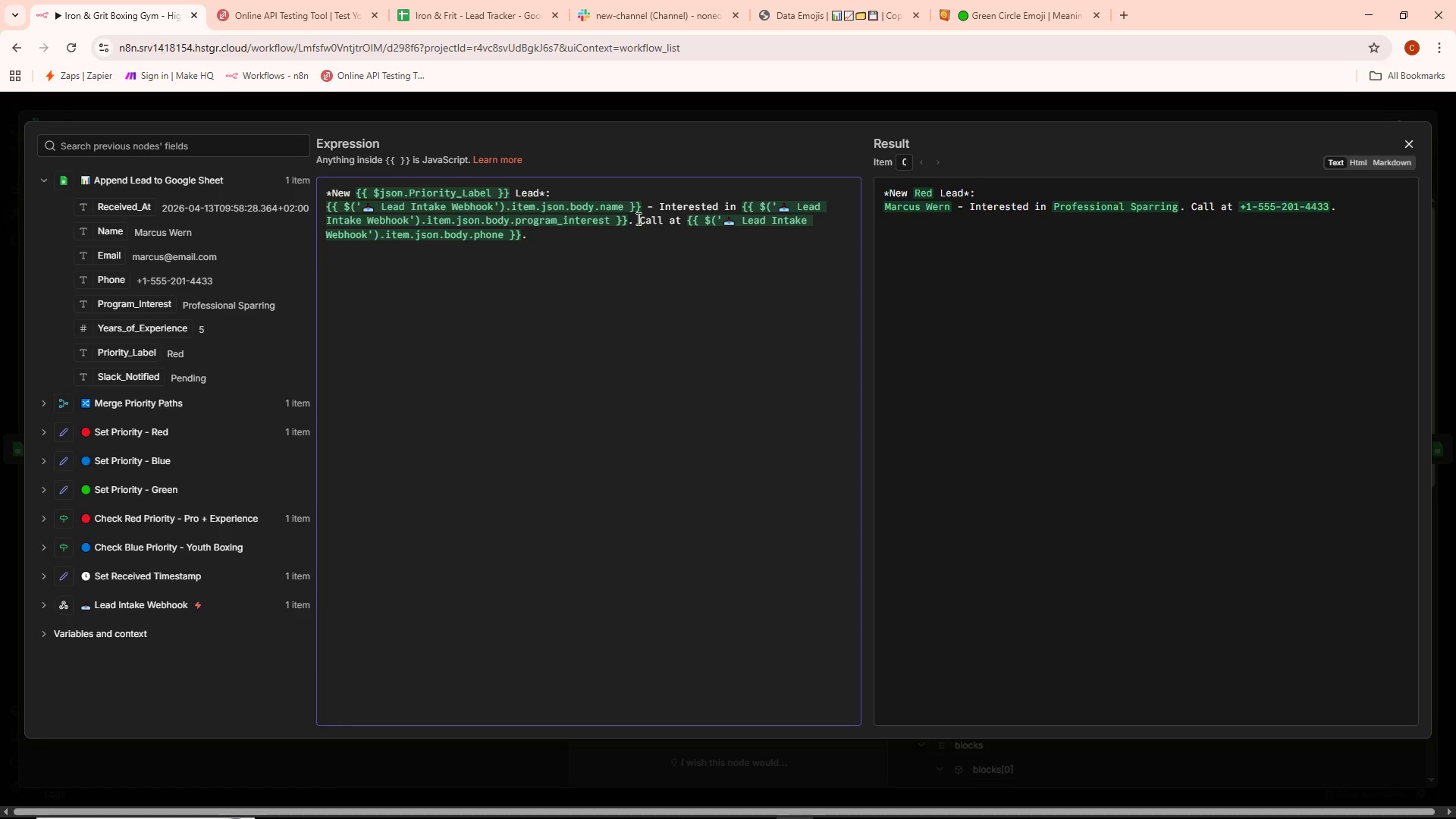 
key(Enter)
 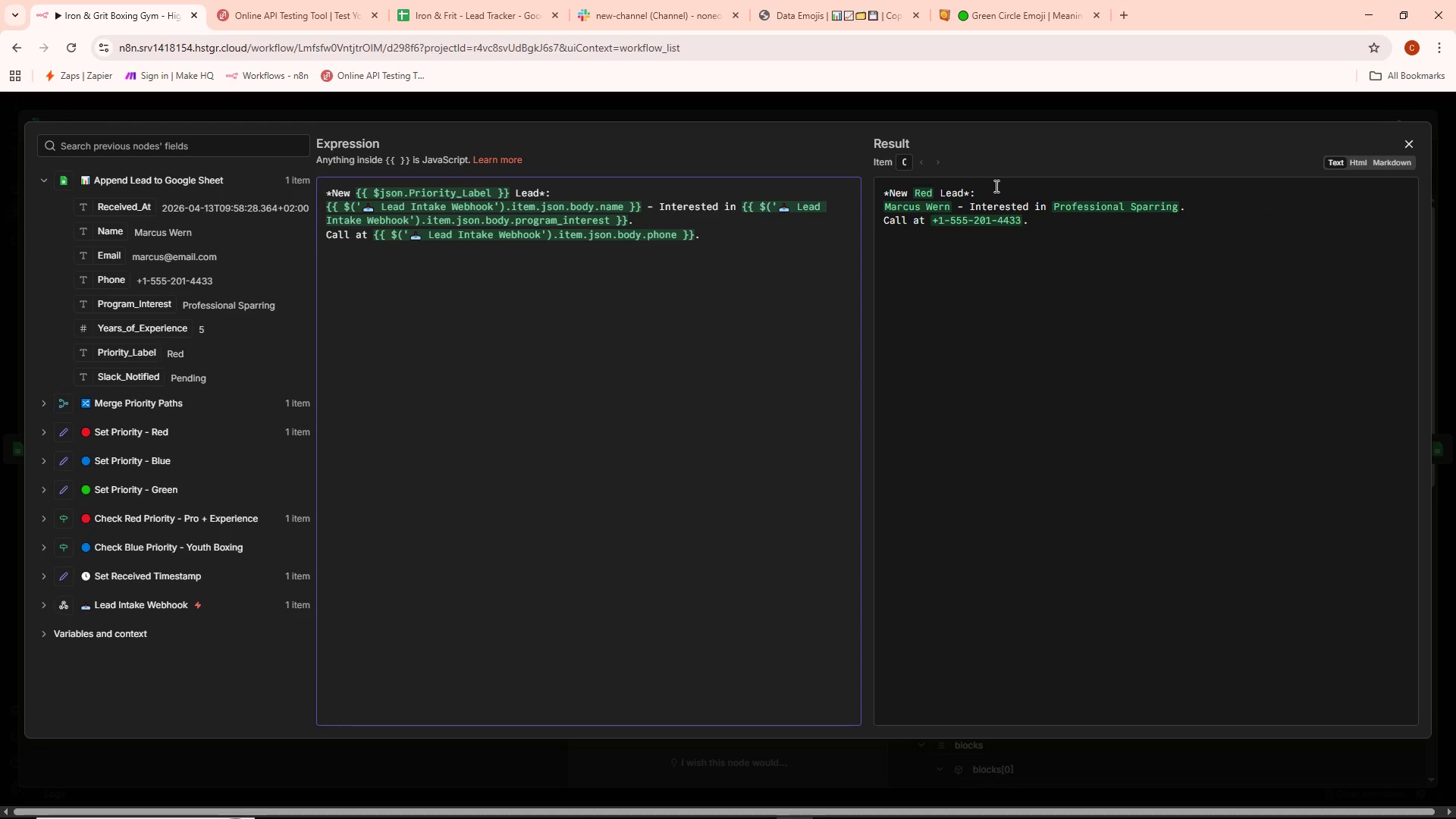 
left_click([1041, 113])
 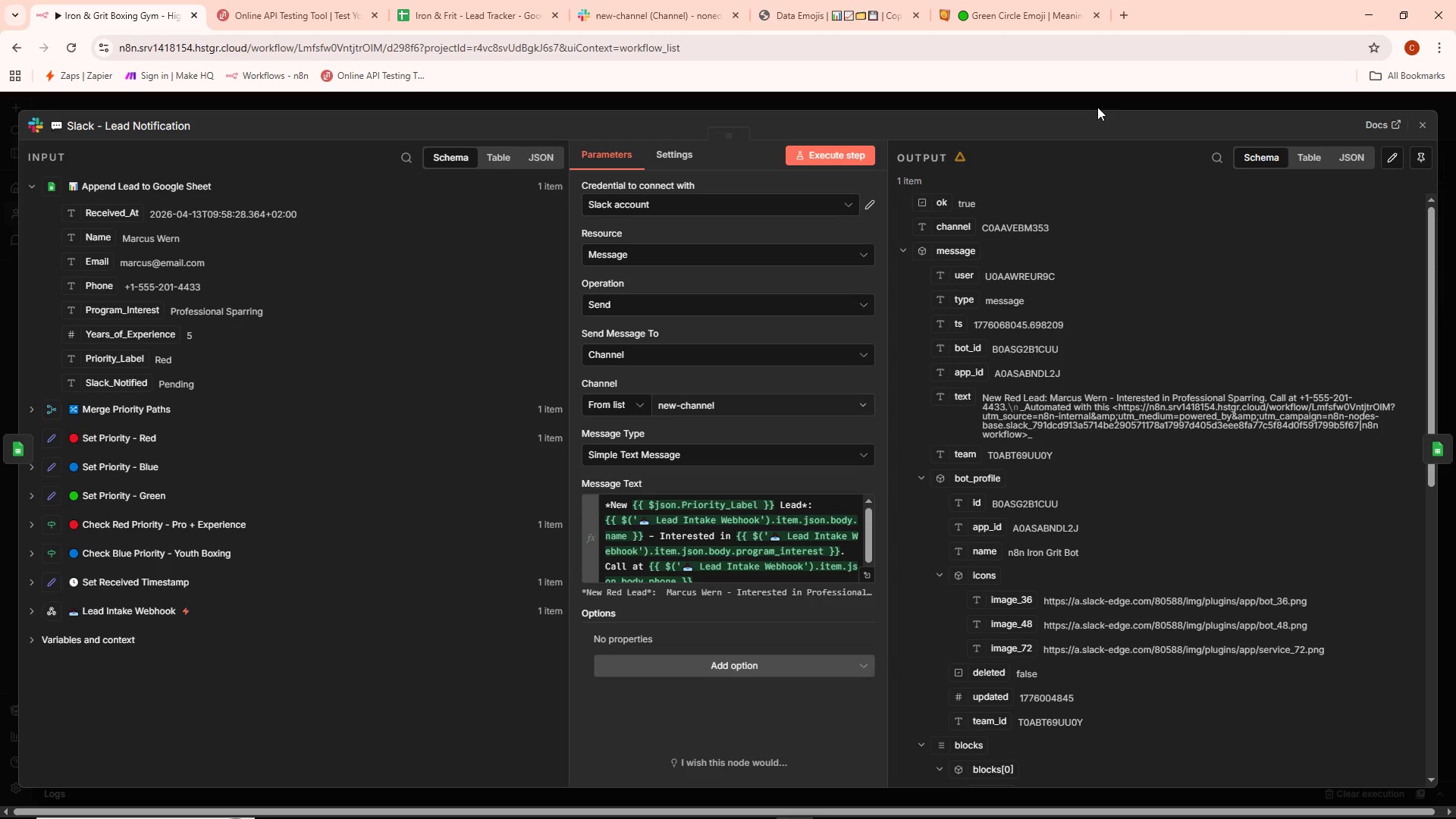 
left_click([1097, 103])
 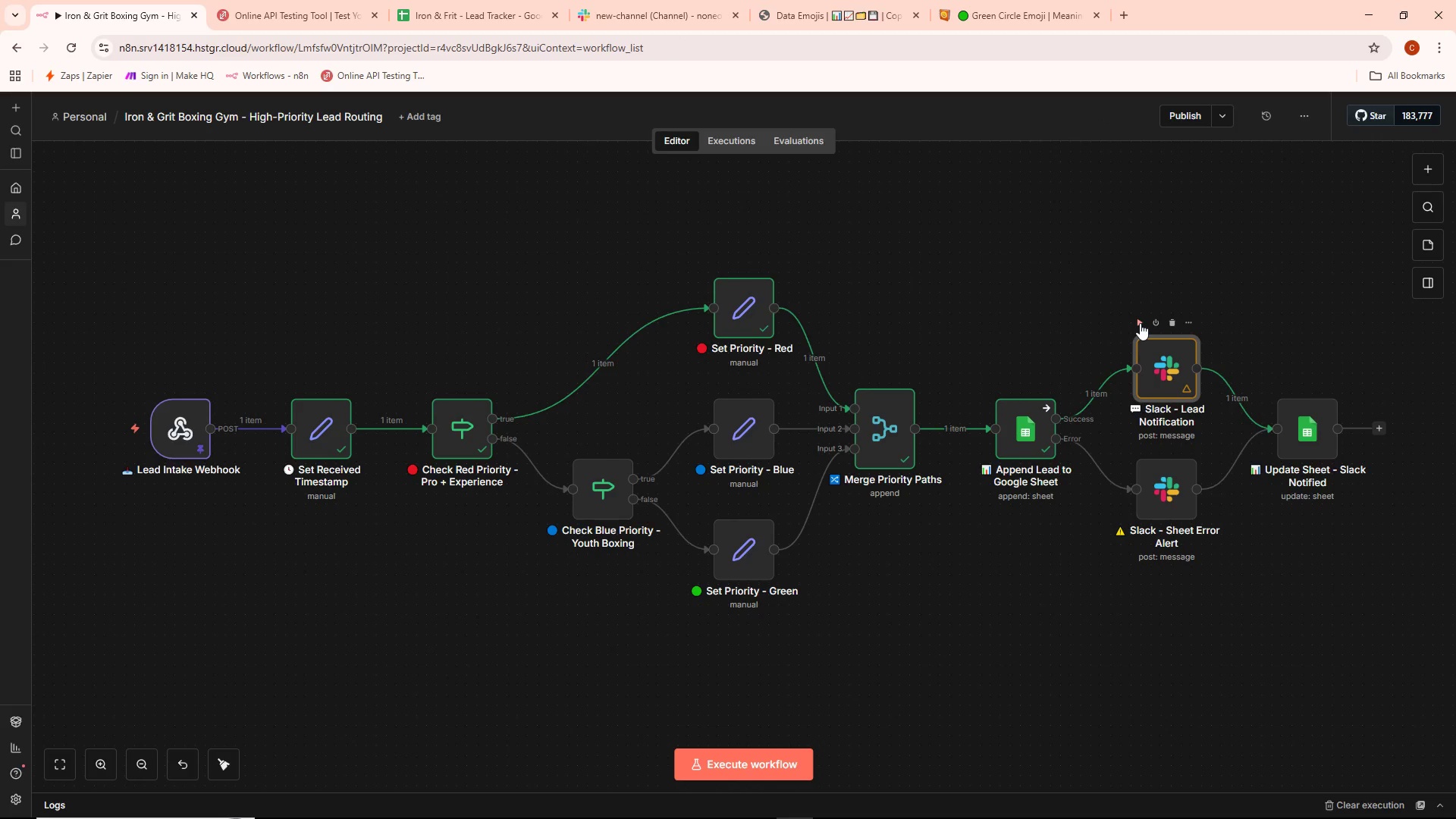 
double_click([1152, 361])
 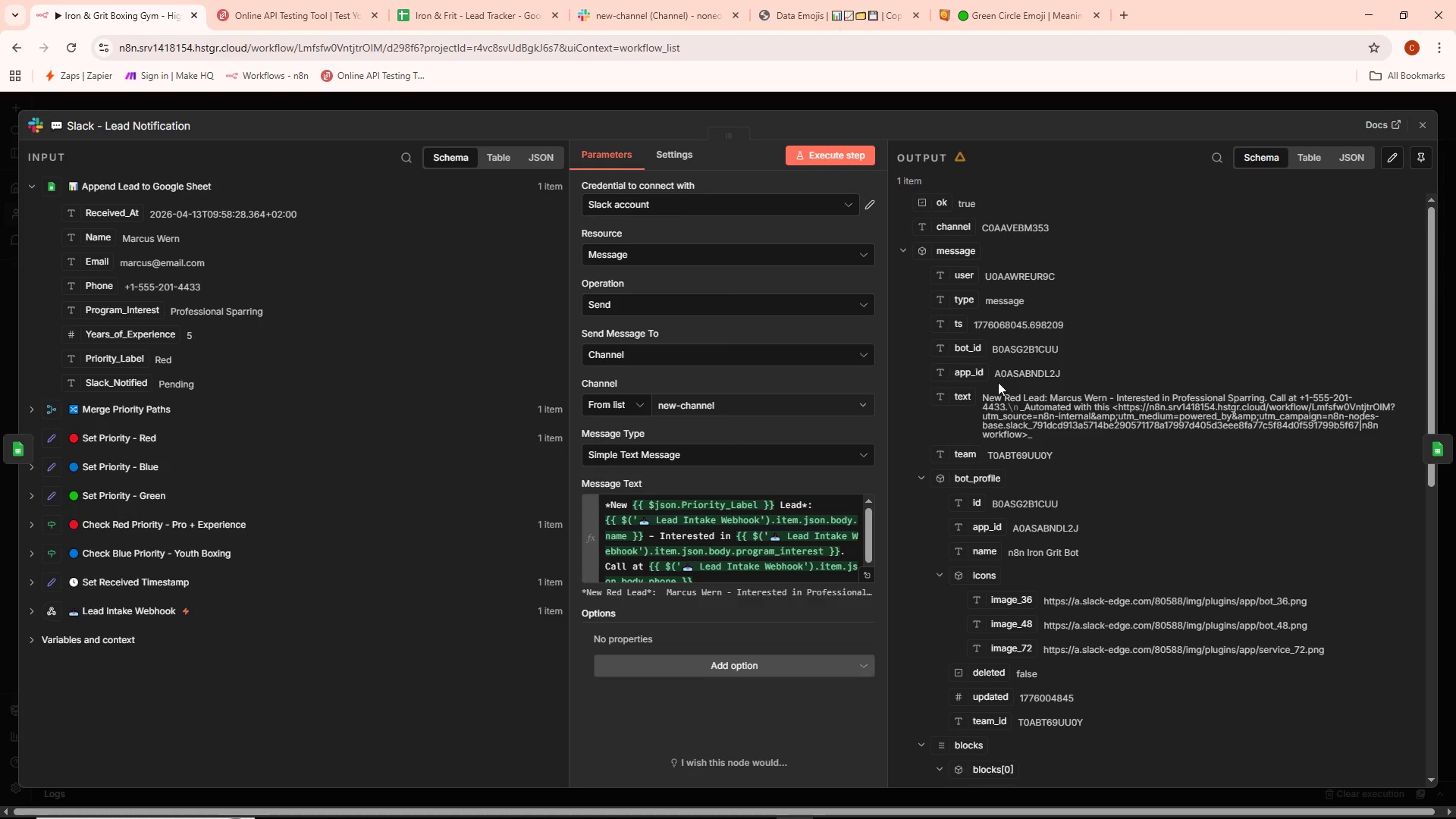 
scroll: coordinate [813, 556], scroll_direction: down, amount: 6.0
 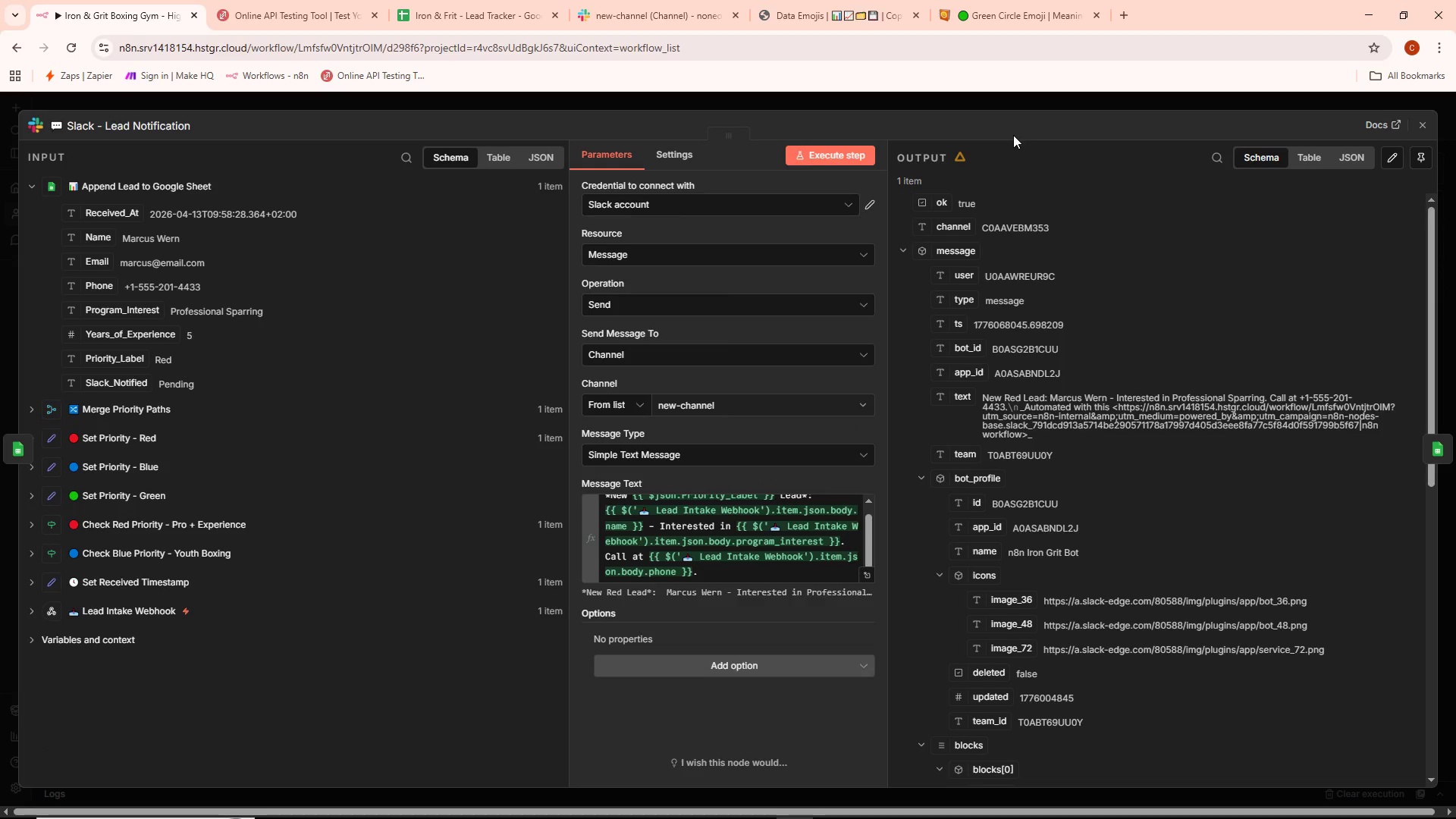 
left_click([1044, 107])
 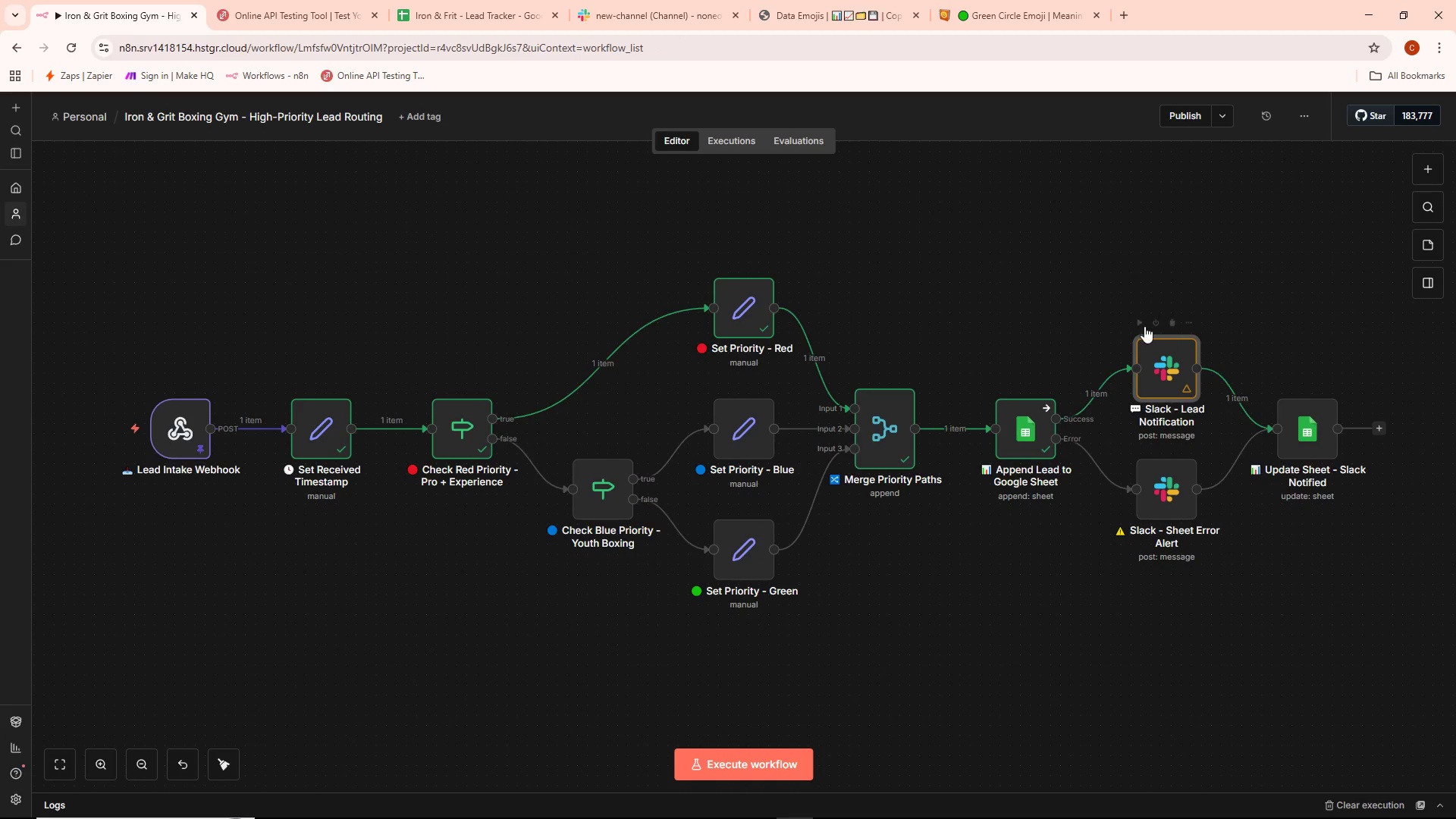 
left_click([1138, 322])
 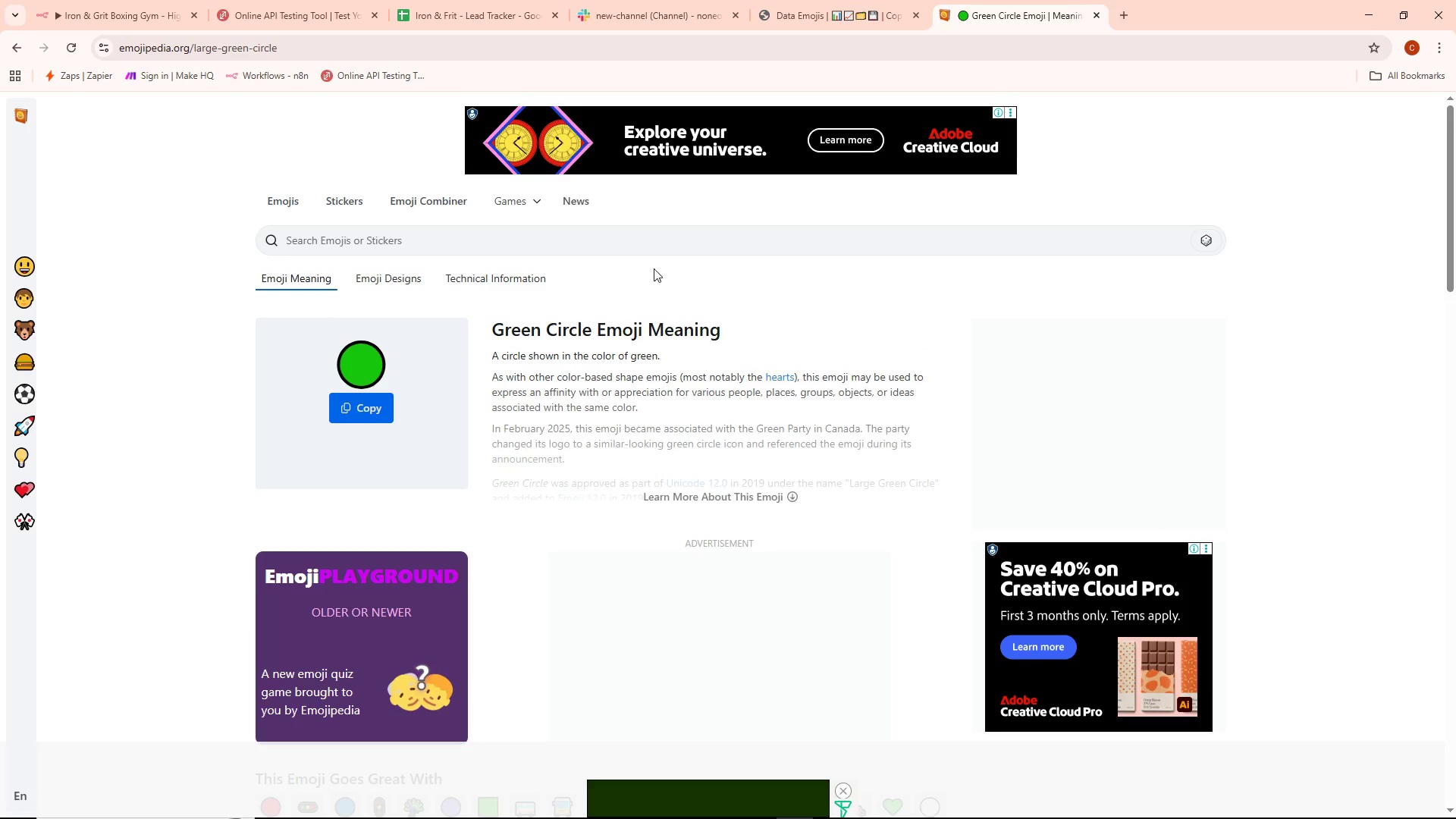 
left_click([831, 0])
 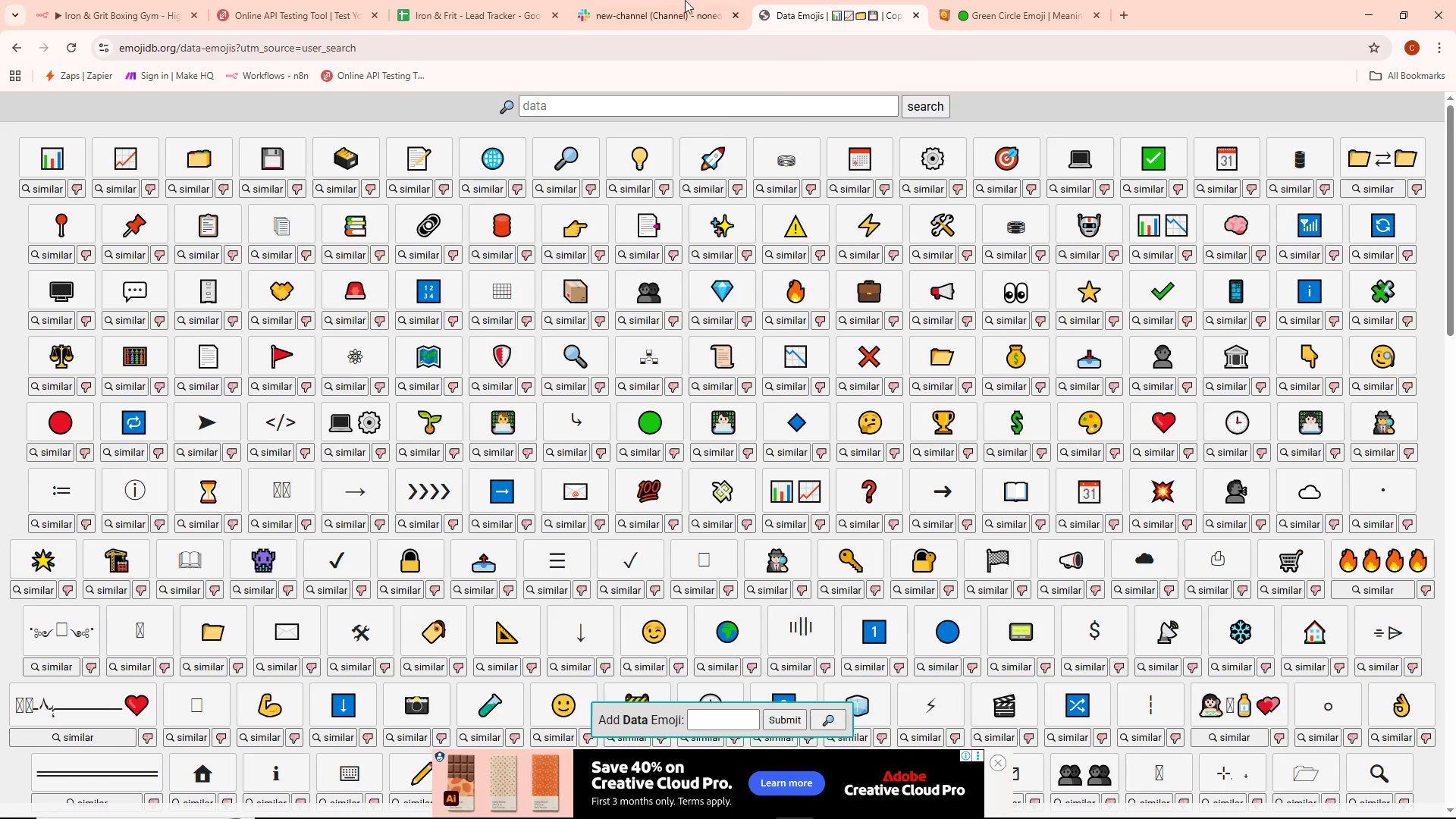 
left_click([673, 0])
 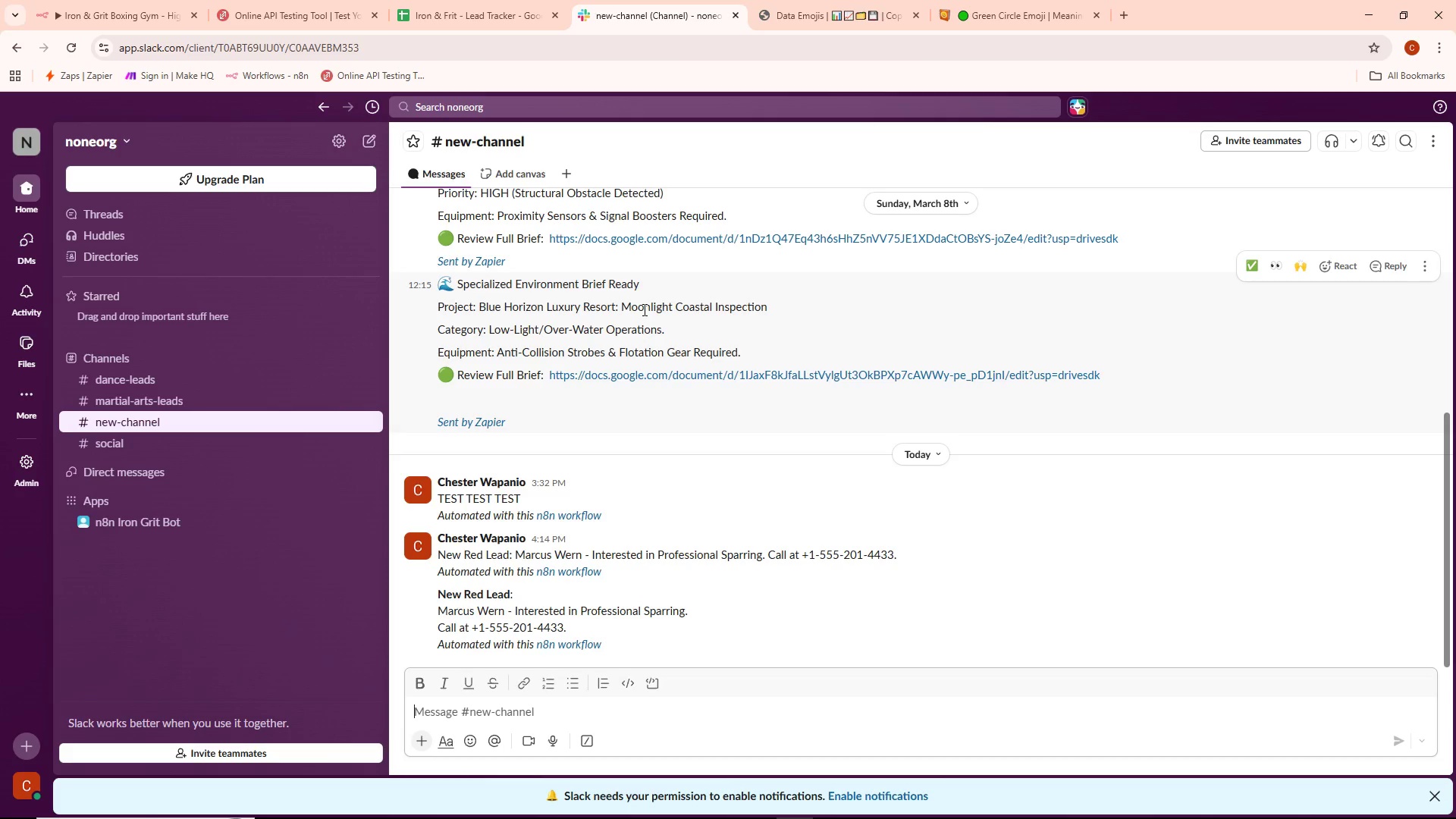 
wait(13.92)
 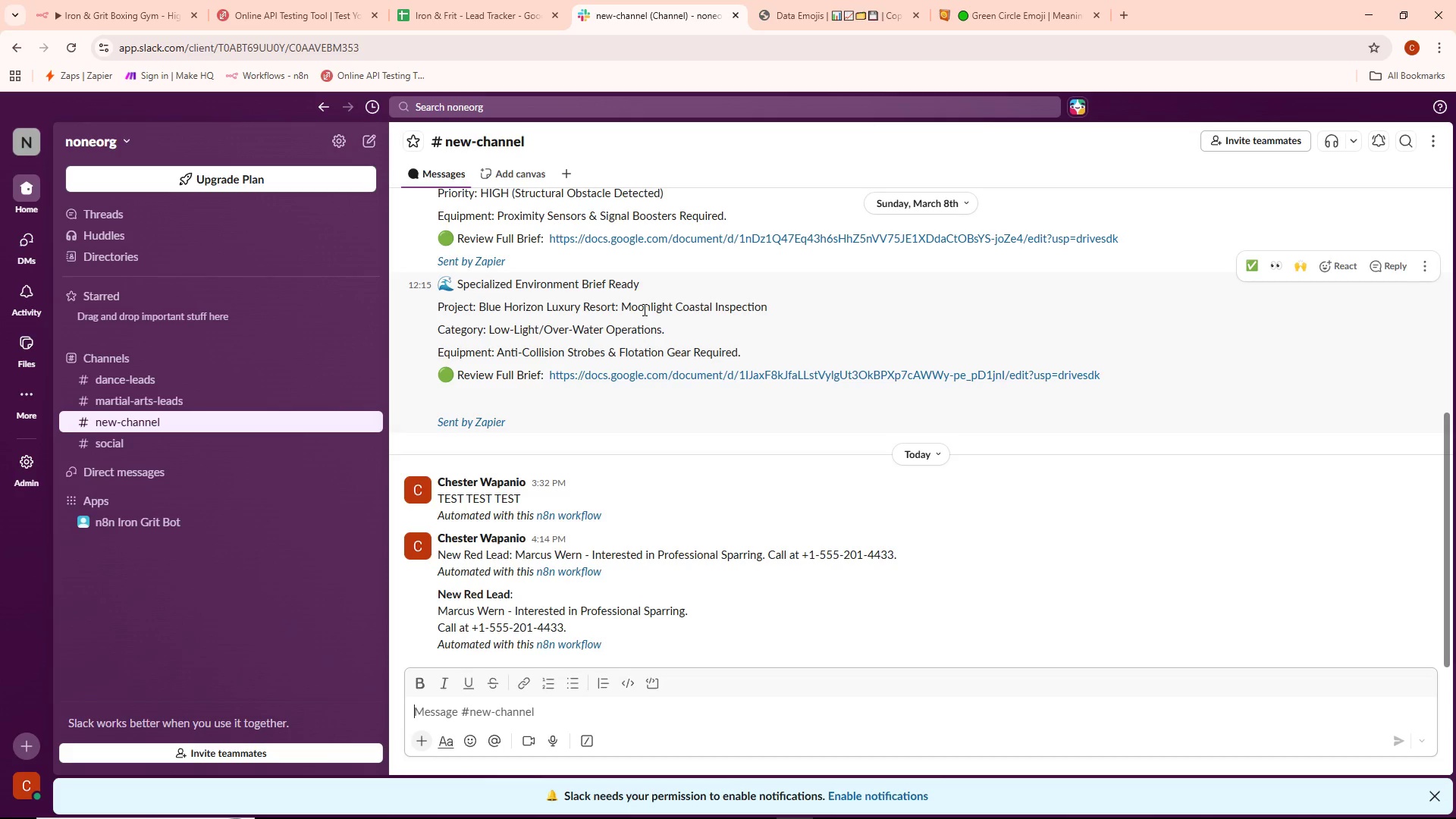 
left_click([116, 6])
 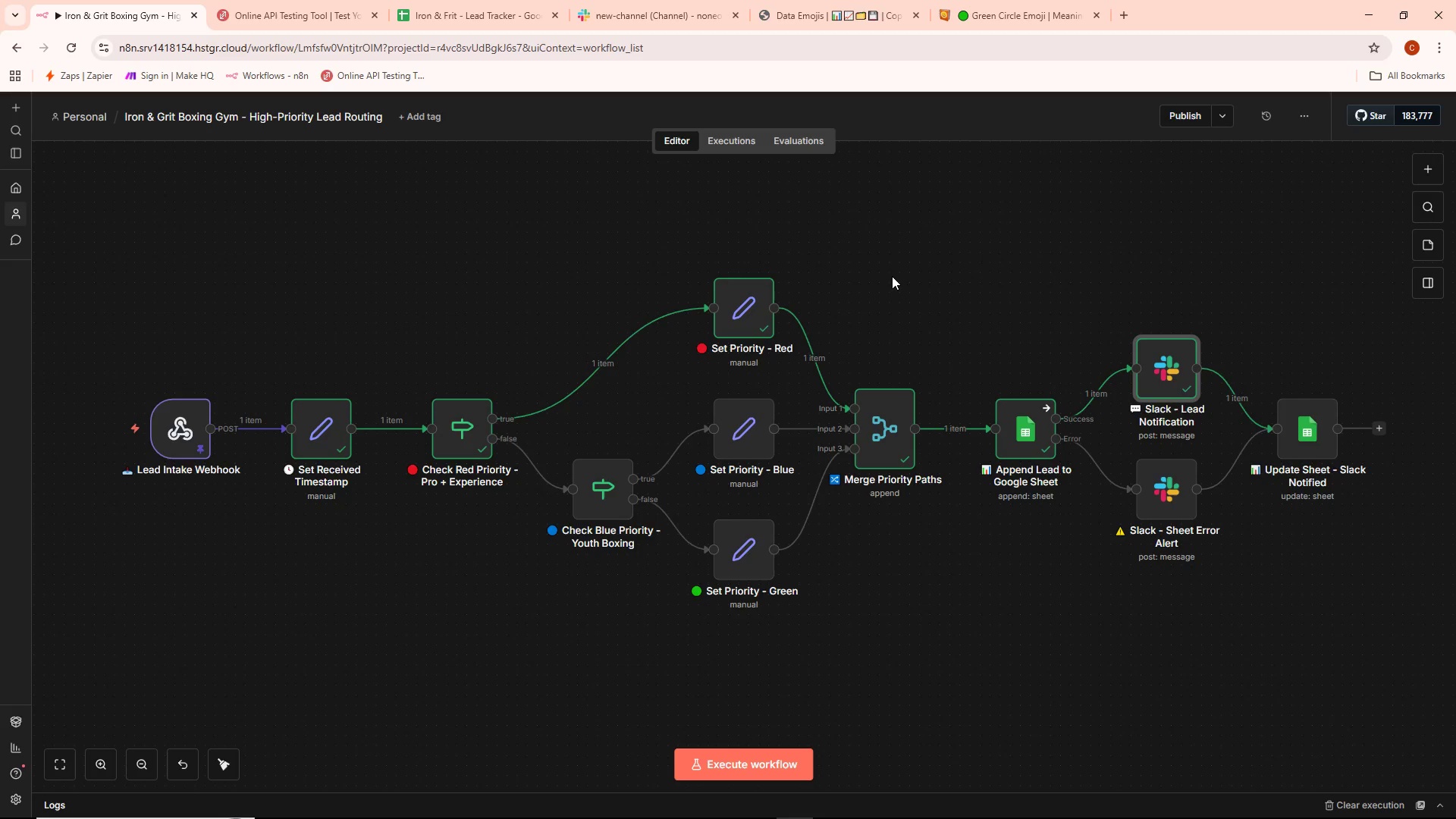 
scroll: coordinate [889, 278], scroll_direction: down, amount: 1.0
 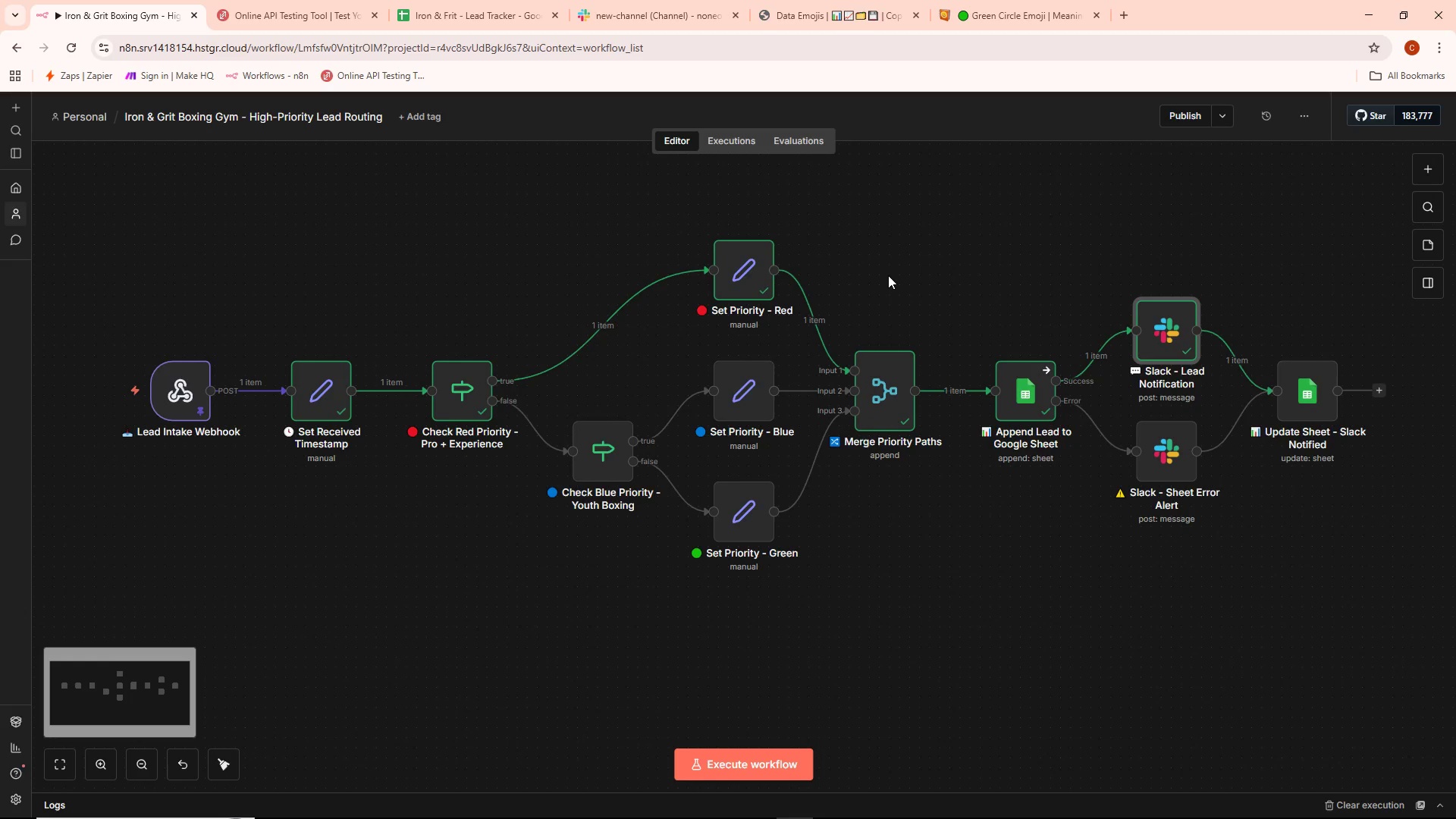 
scroll: coordinate [891, 269], scroll_direction: up, amount: 1.0
 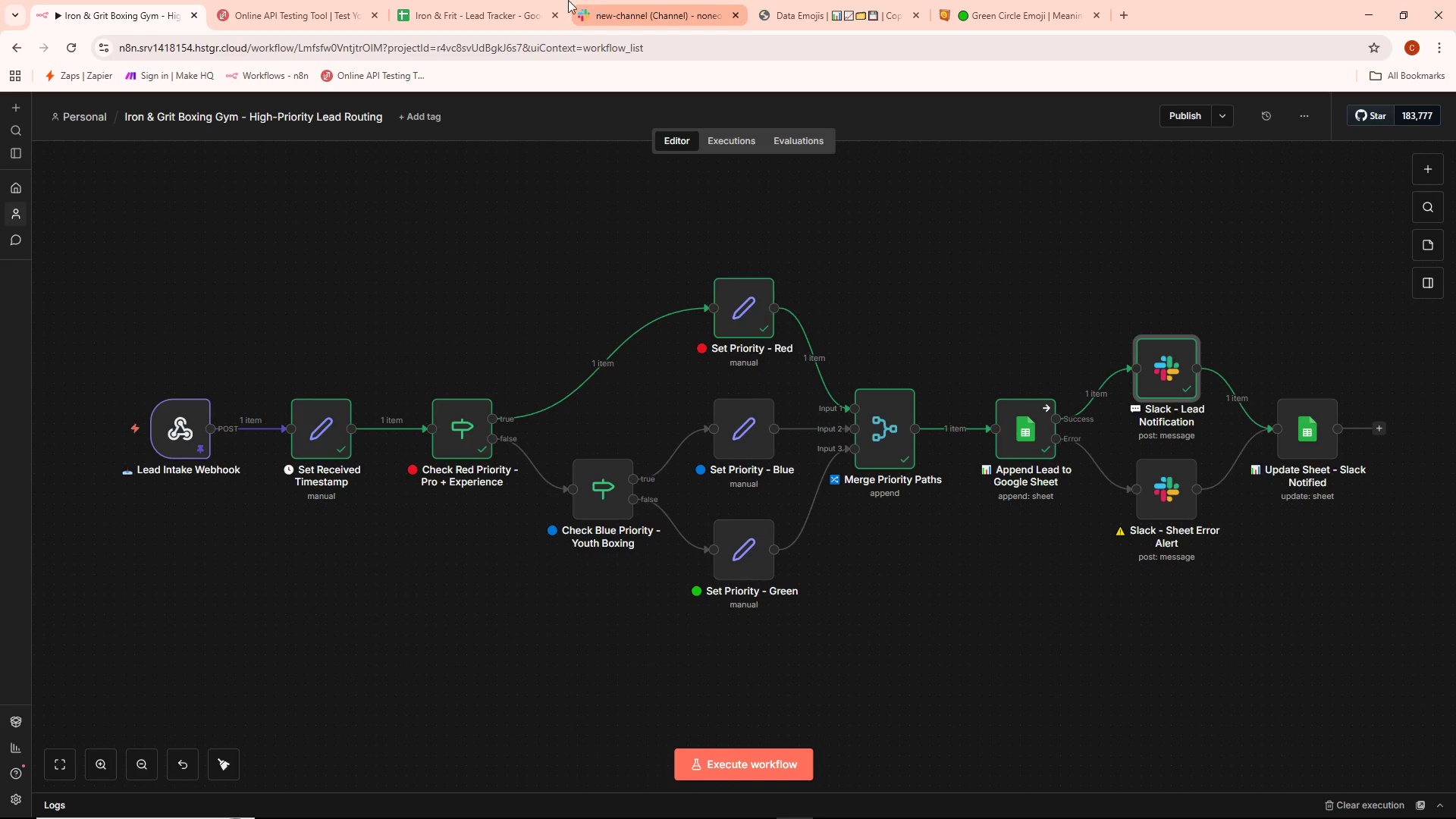 
left_click([406, 0])
 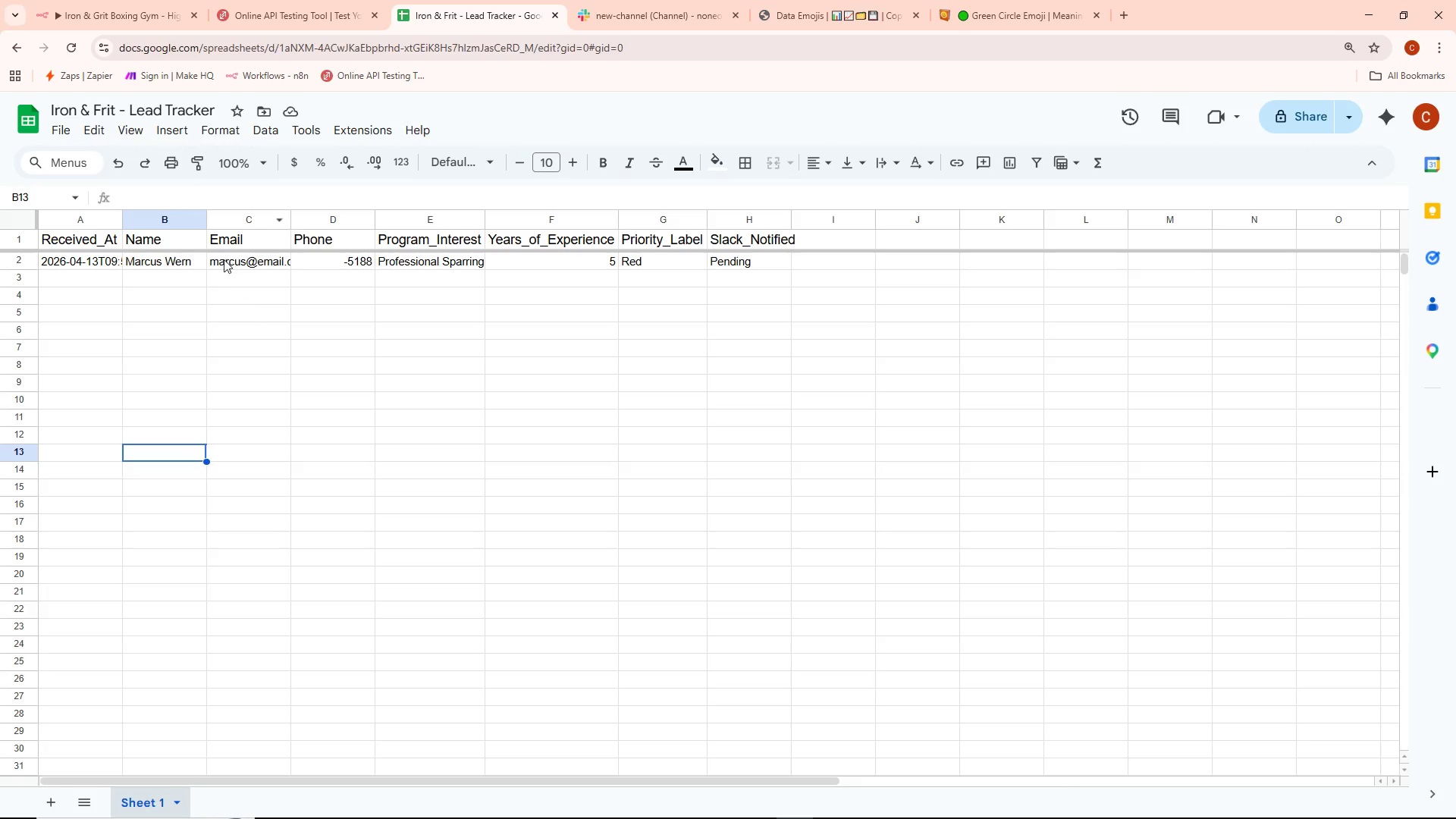 
wait(5.05)
 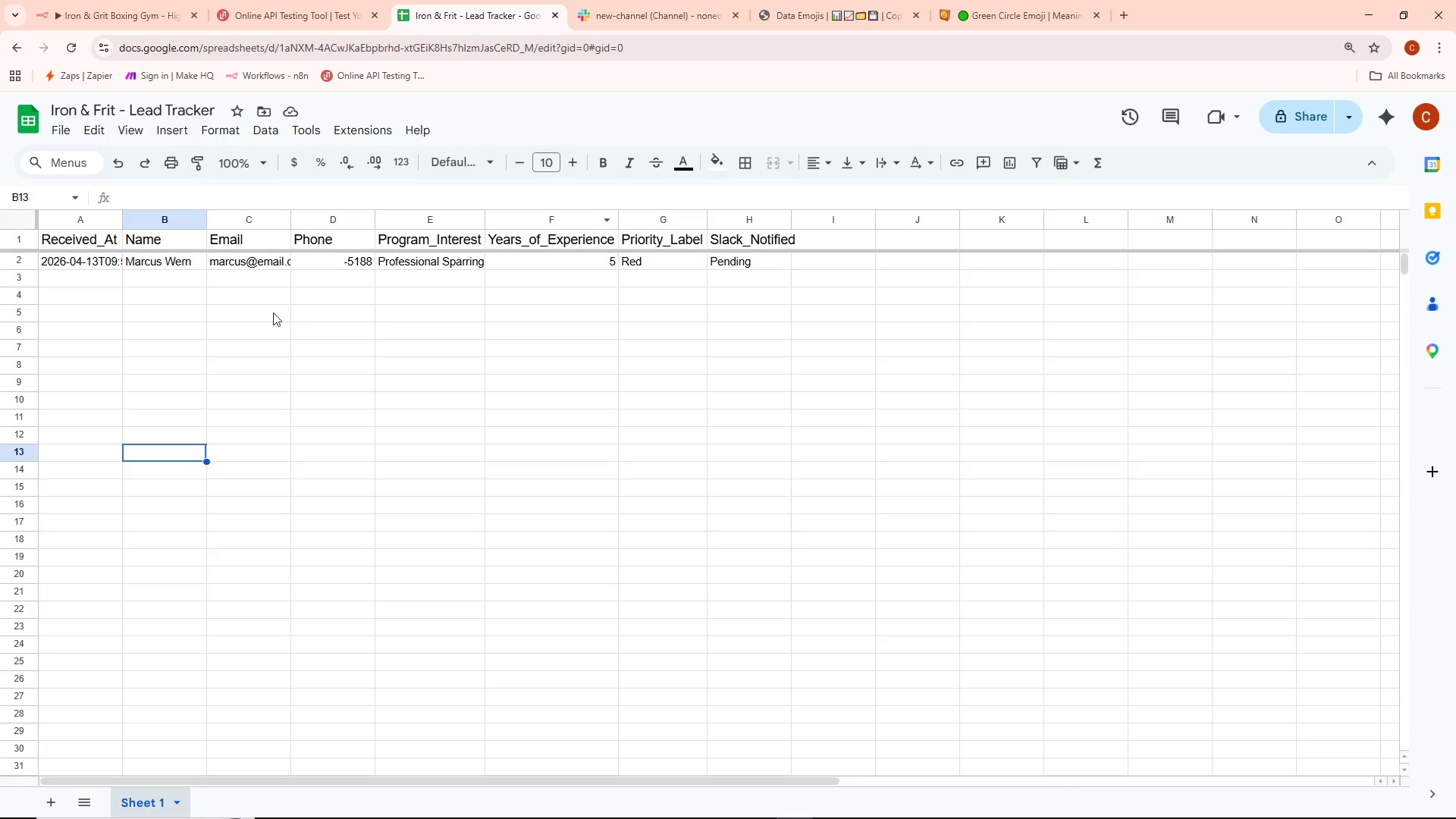 
double_click([291, 223])
 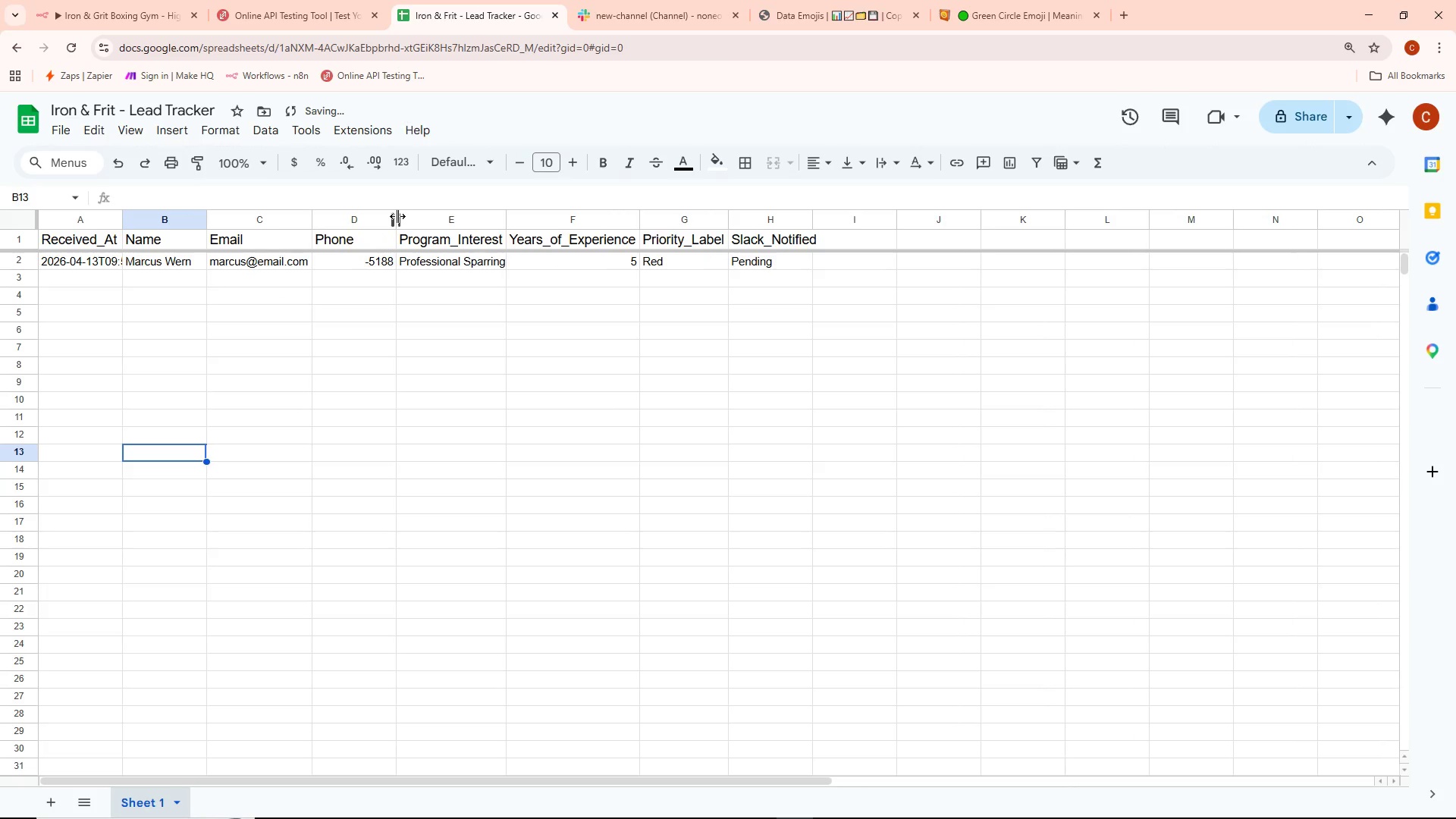 
double_click([397, 213])
 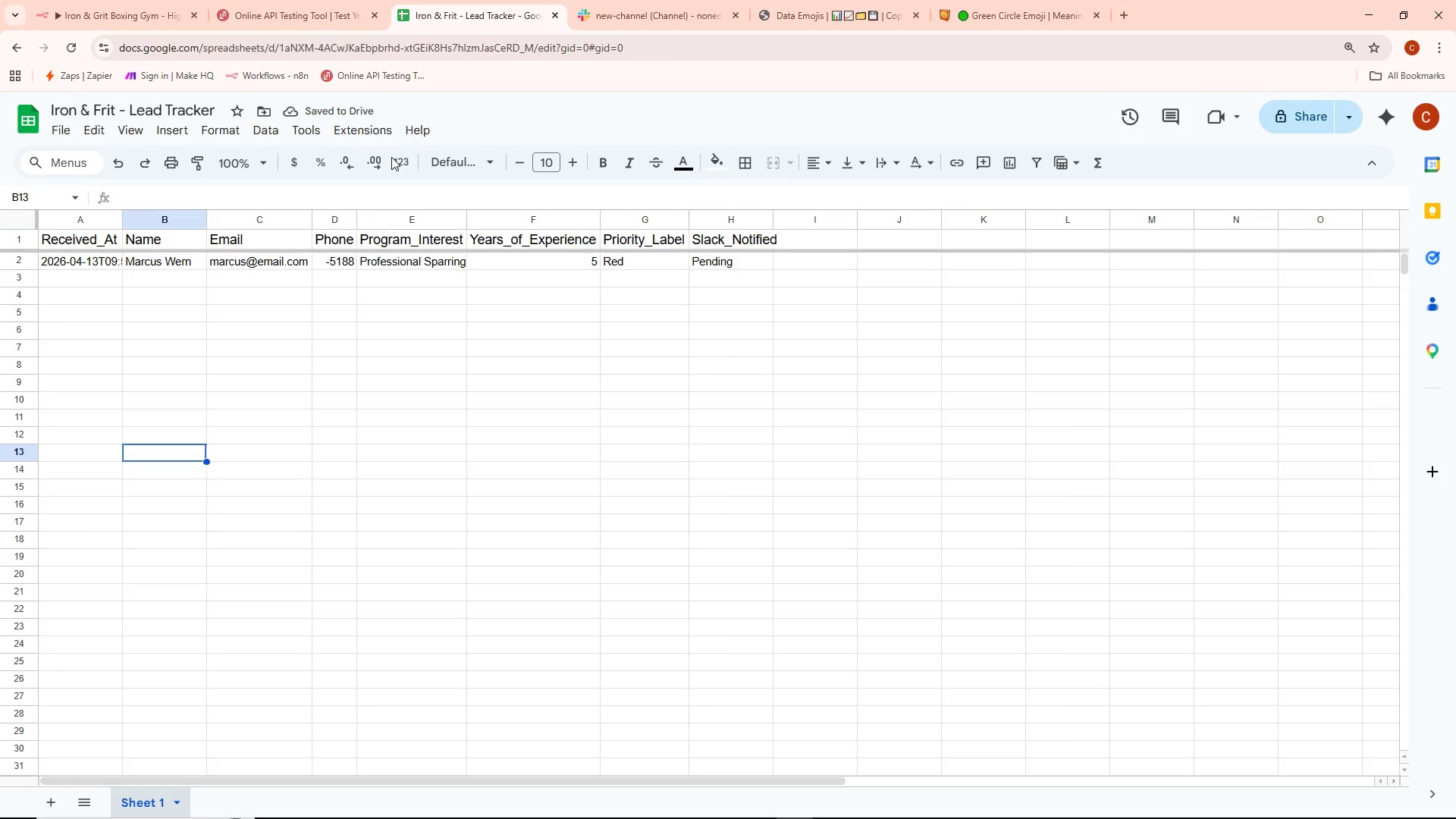 
wait(6.31)
 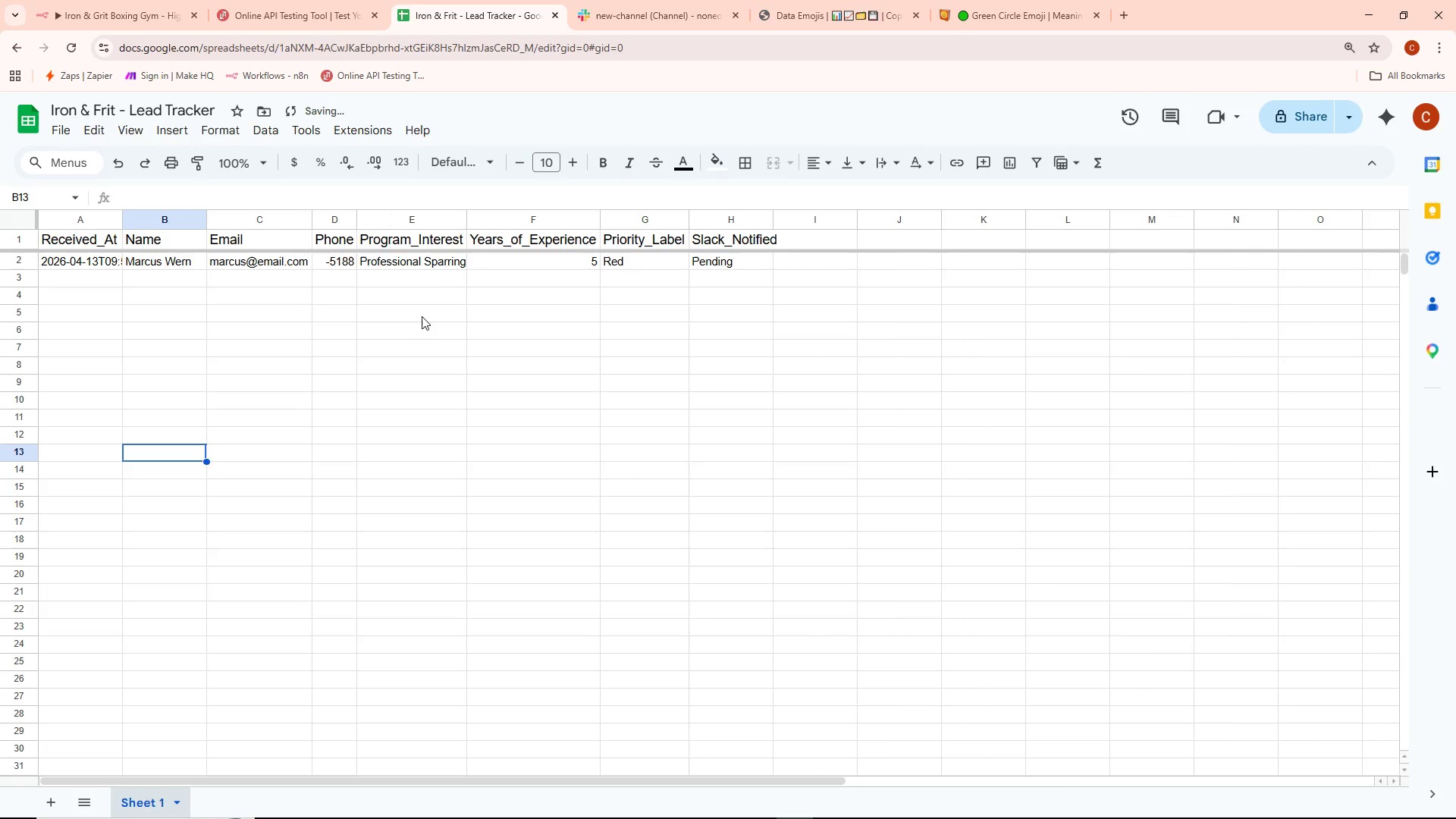 
left_click([141, 0])
 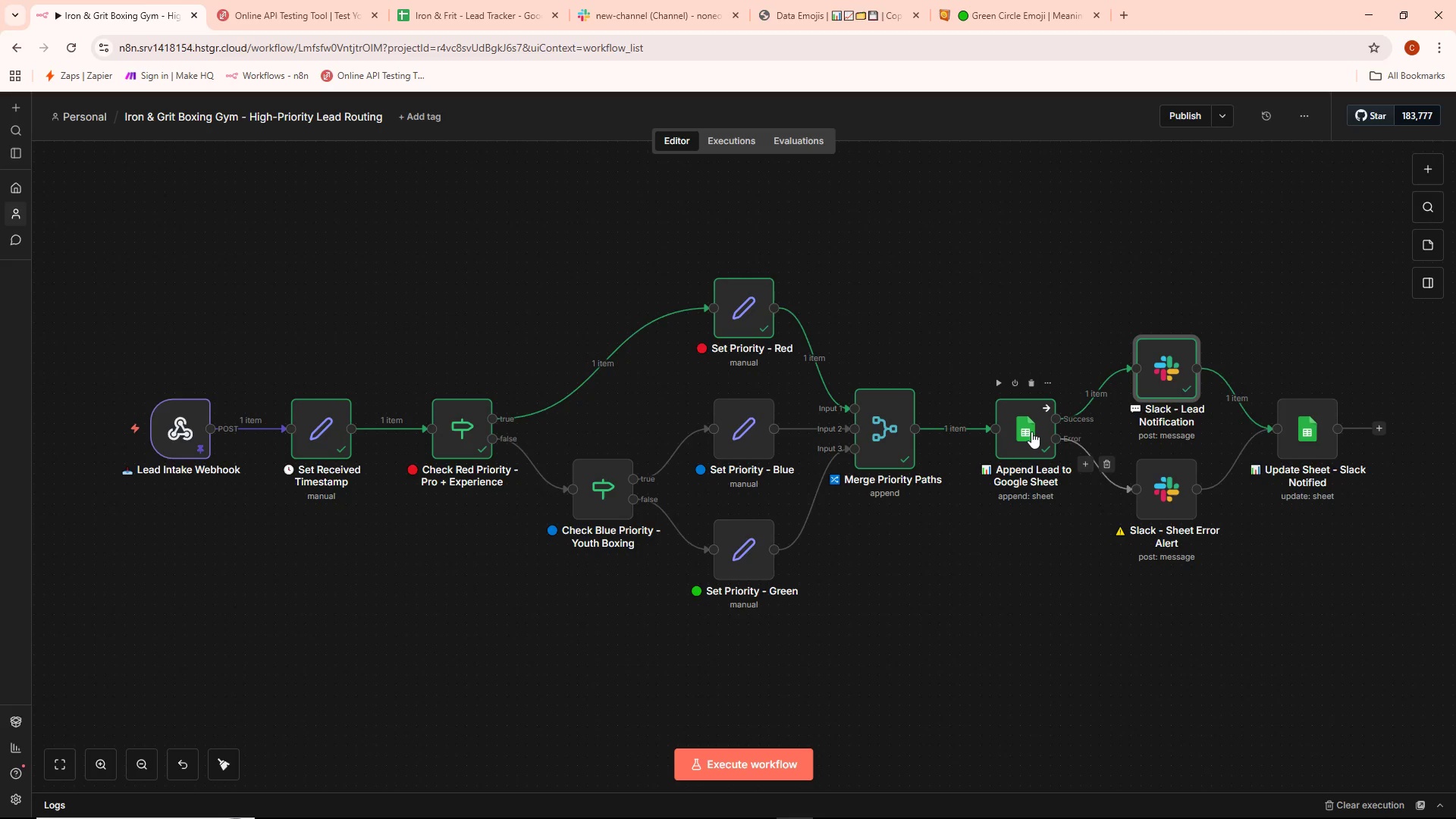 
double_click([1032, 429])
 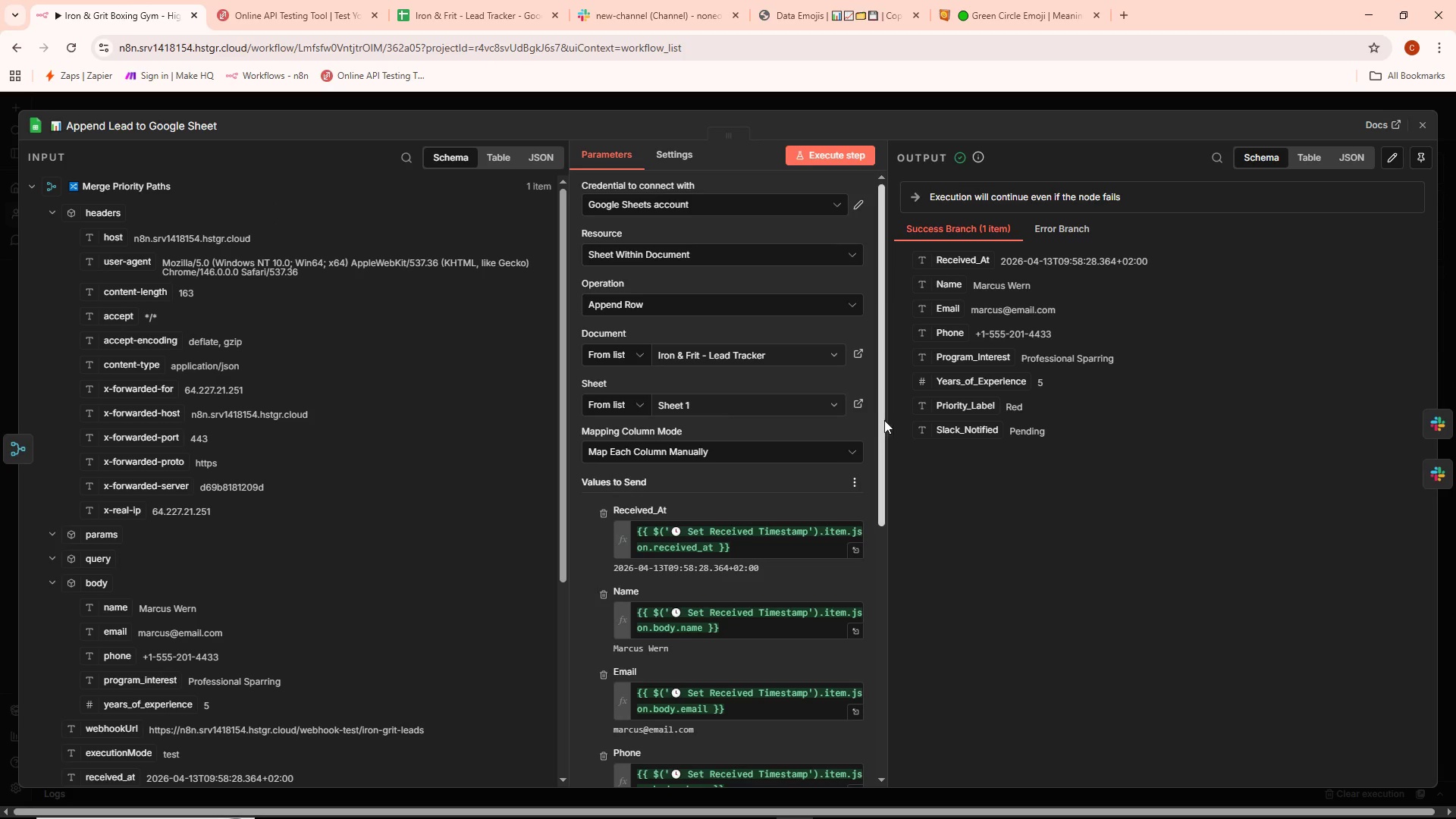 
scroll: coordinate [745, 475], scroll_direction: down, amount: 5.0
 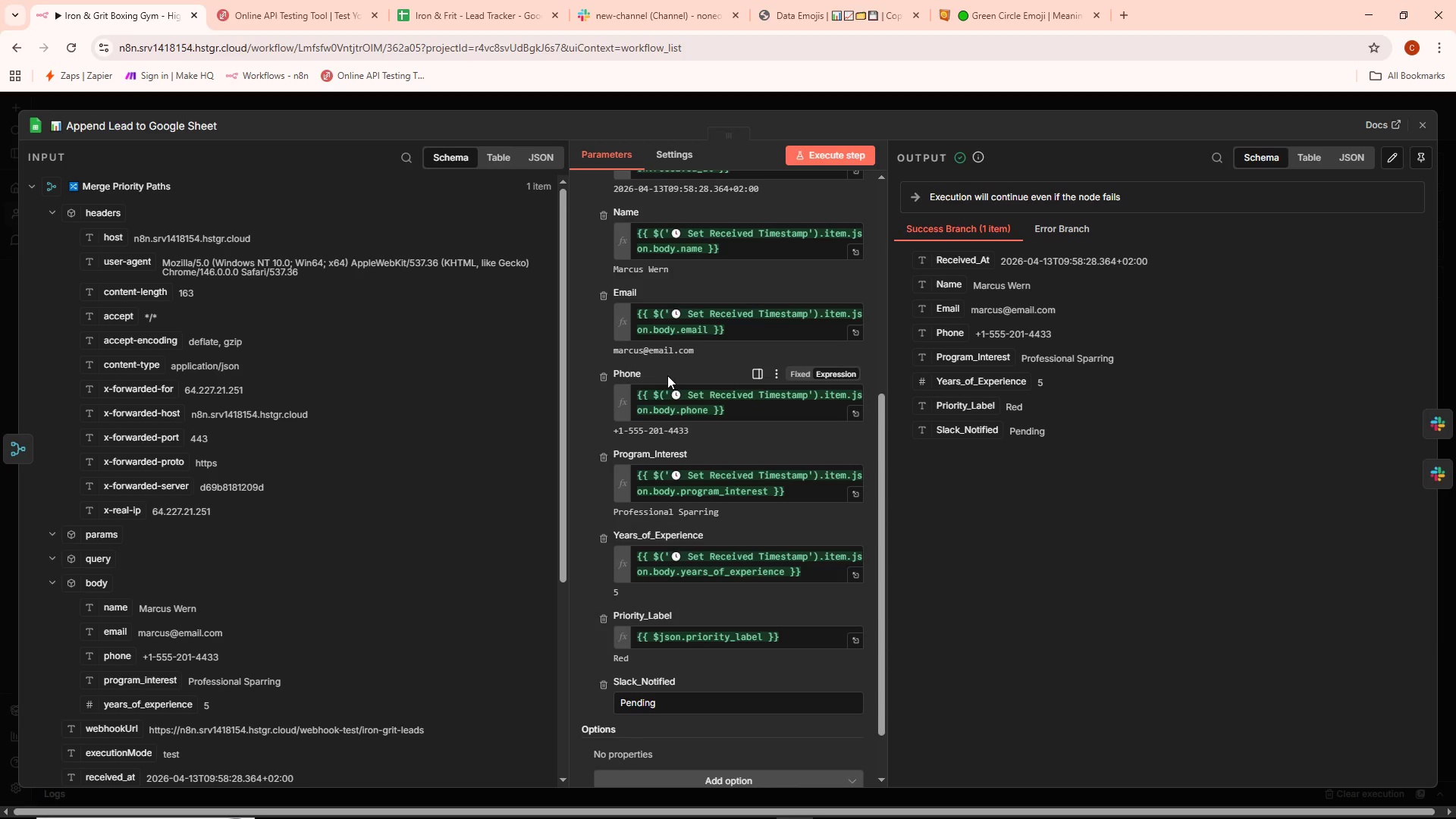 
left_click_drag(start_coordinate=[637, 394], to_coordinate=[739, 410])
 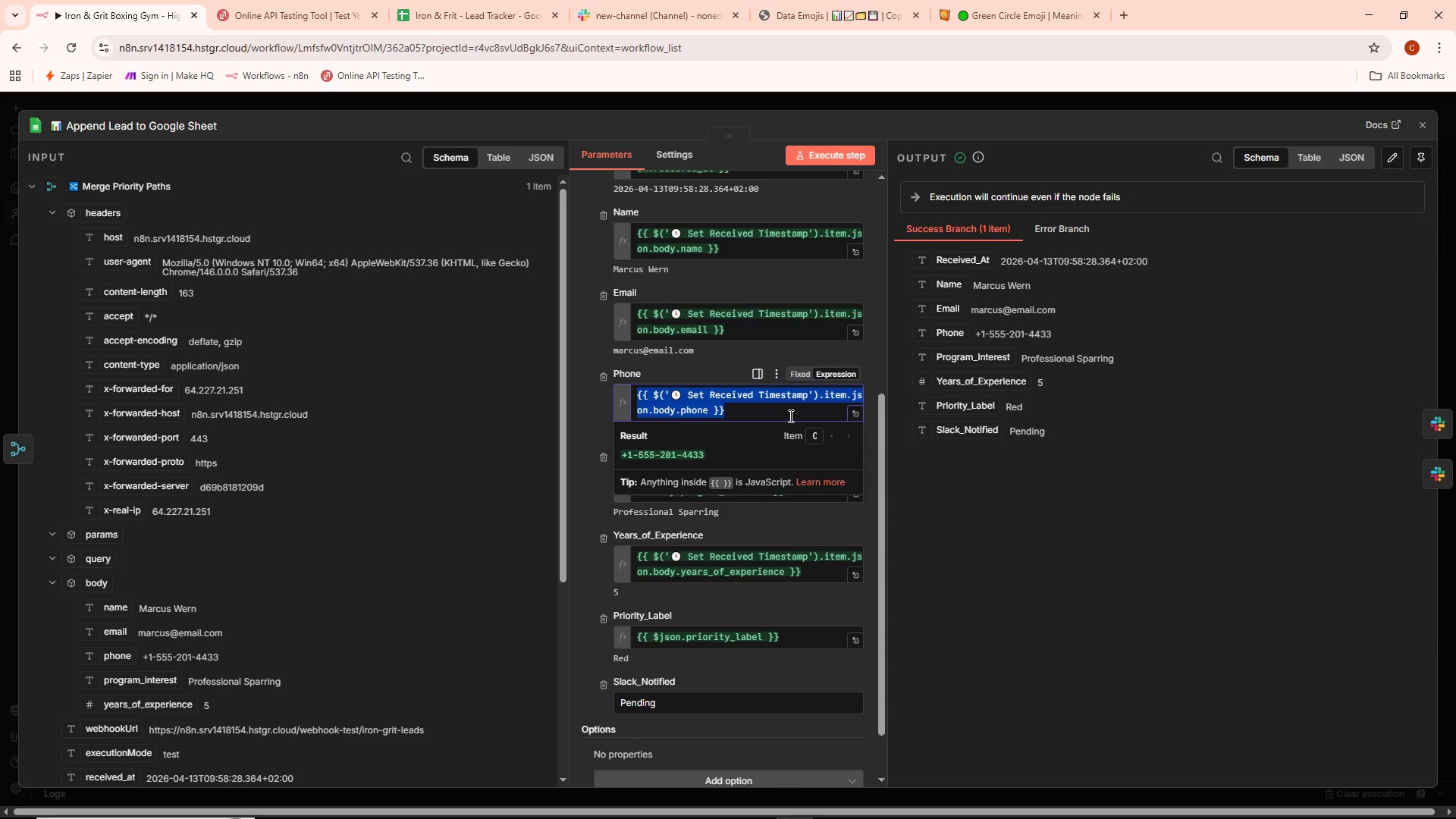 
wait(7.08)
 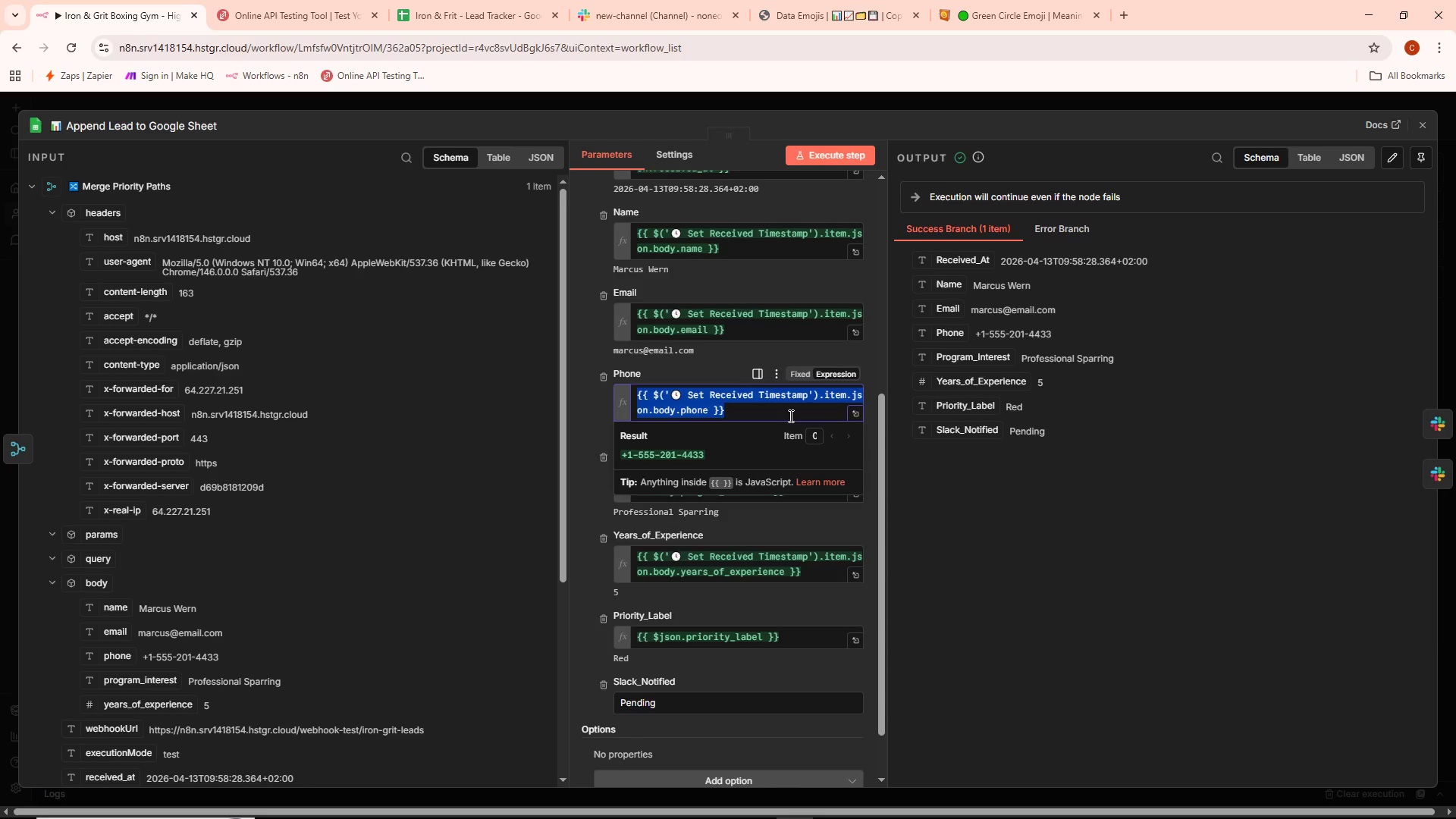 
key(Backspace)
 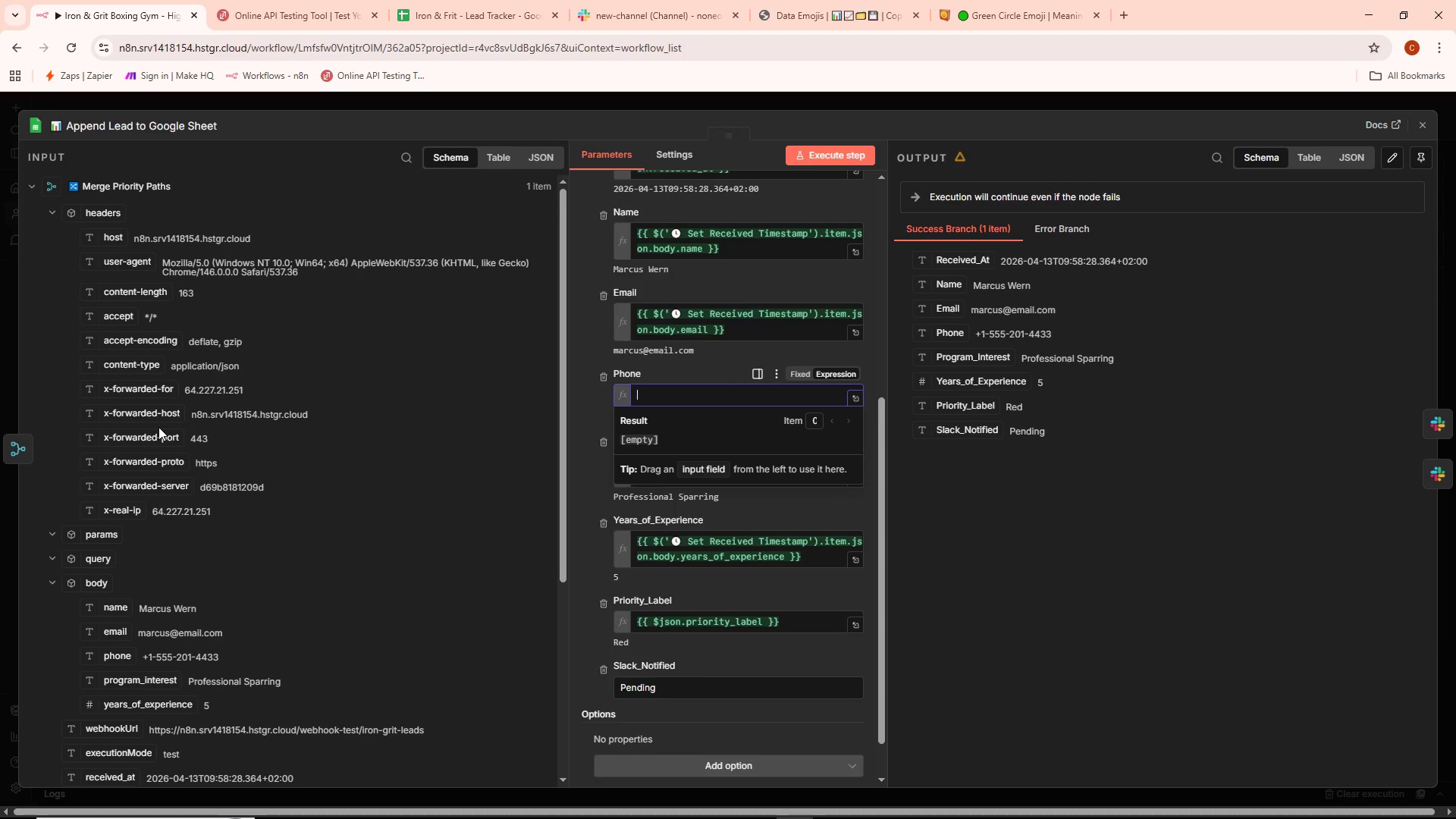 
scroll: coordinate [168, 444], scroll_direction: down, amount: 4.0
 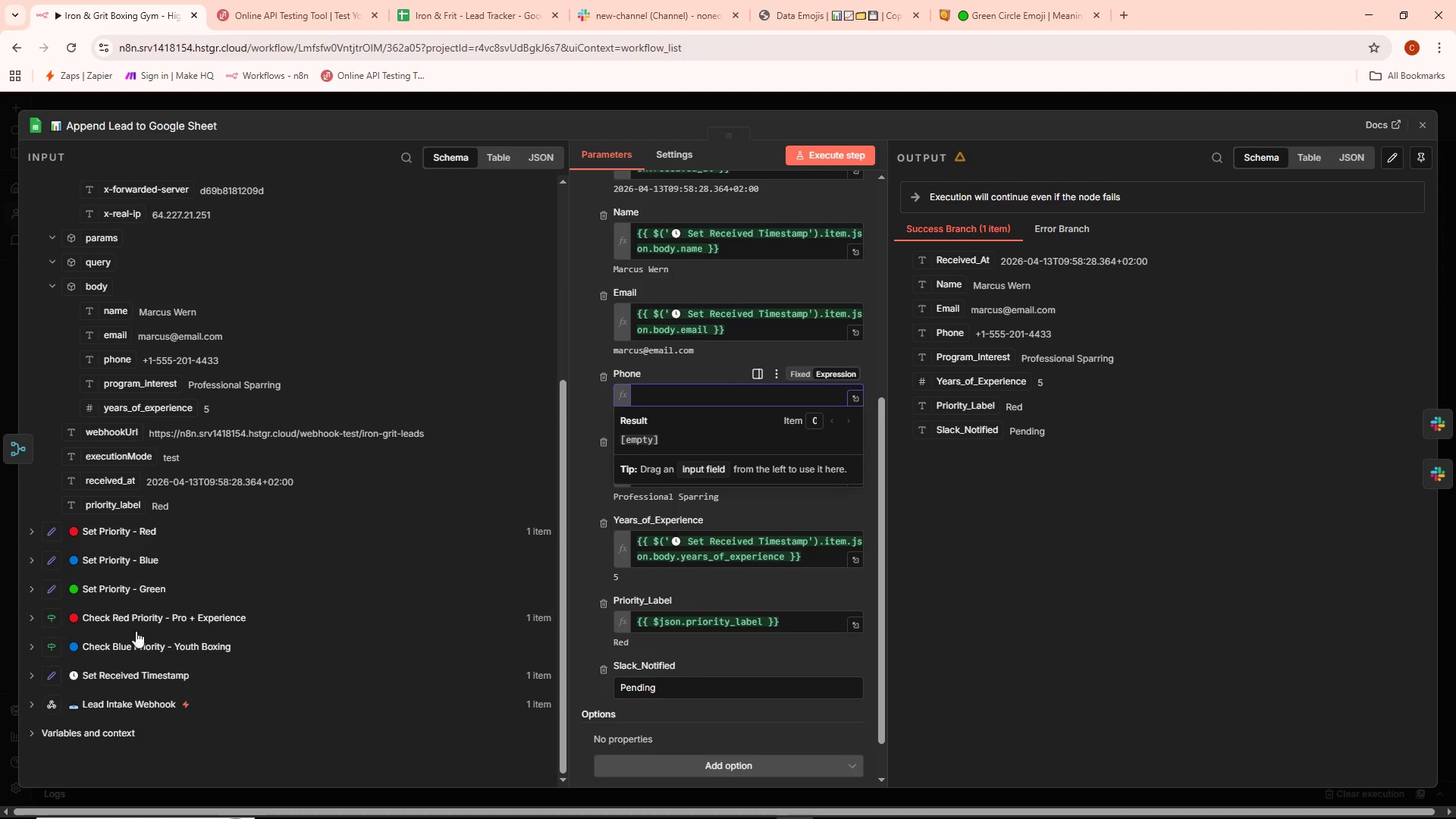 
left_click([118, 705])
 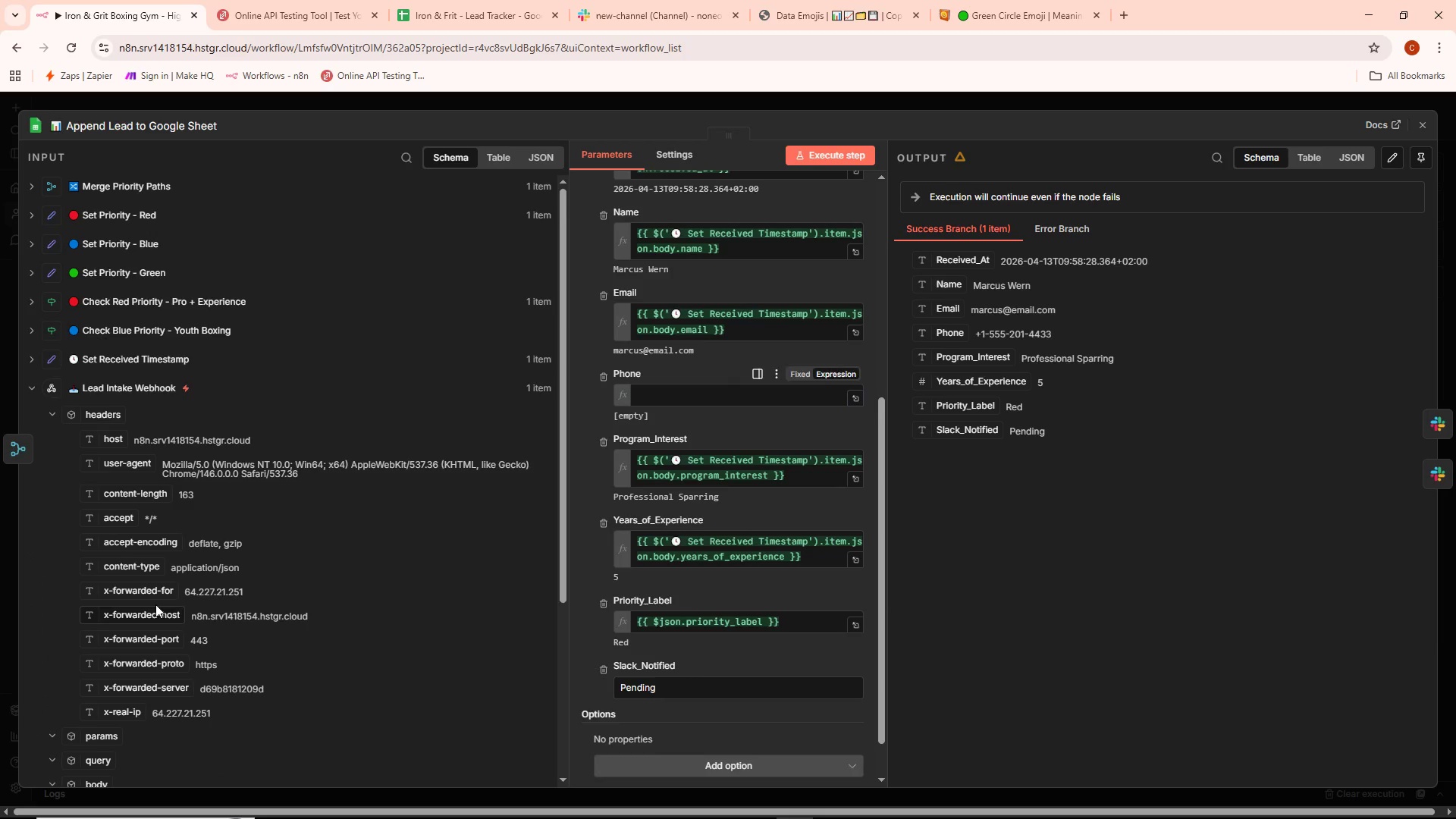 
scroll: coordinate [160, 582], scroll_direction: down, amount: 6.0
 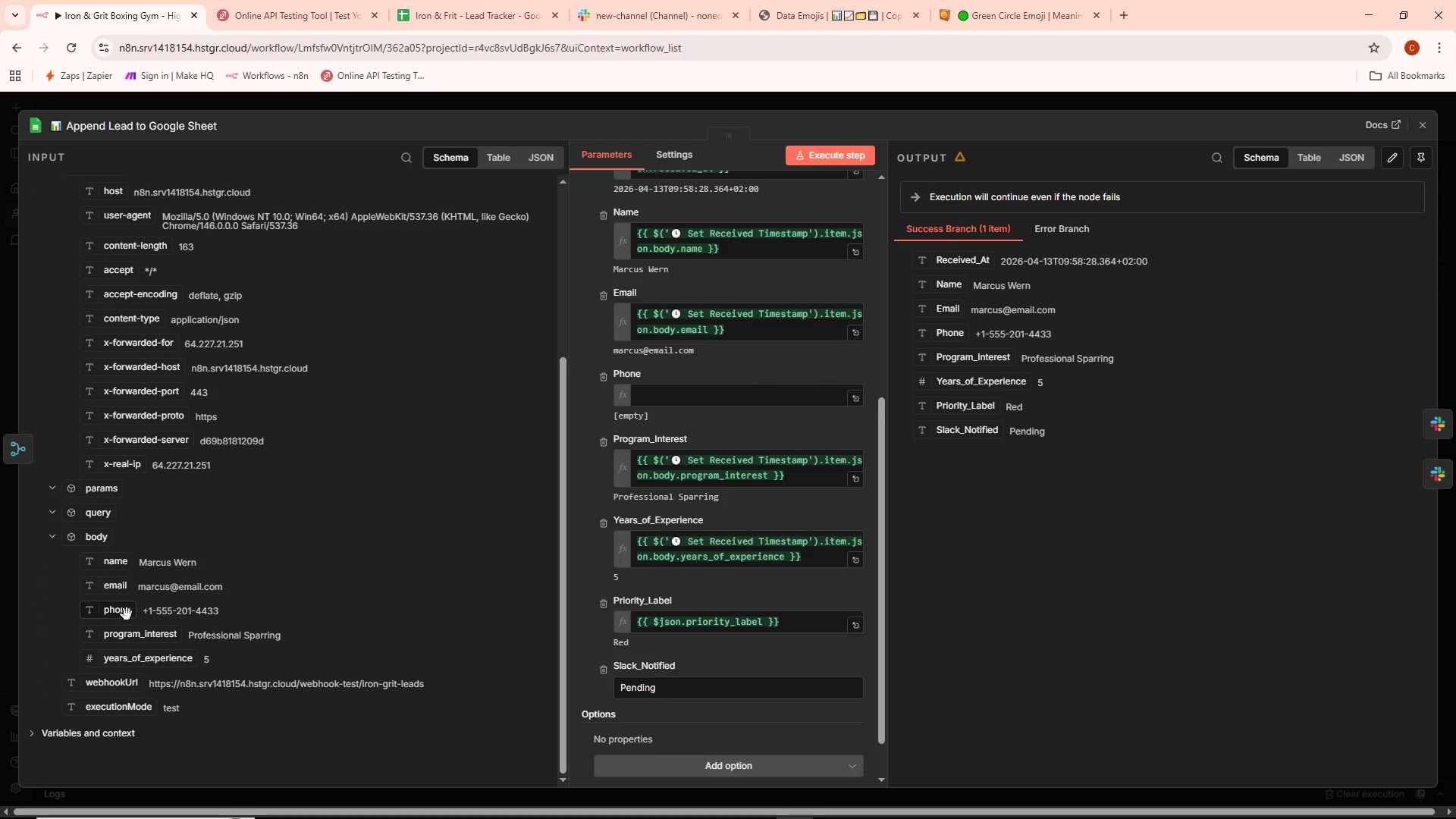 
left_click_drag(start_coordinate=[127, 612], to_coordinate=[680, 399])
 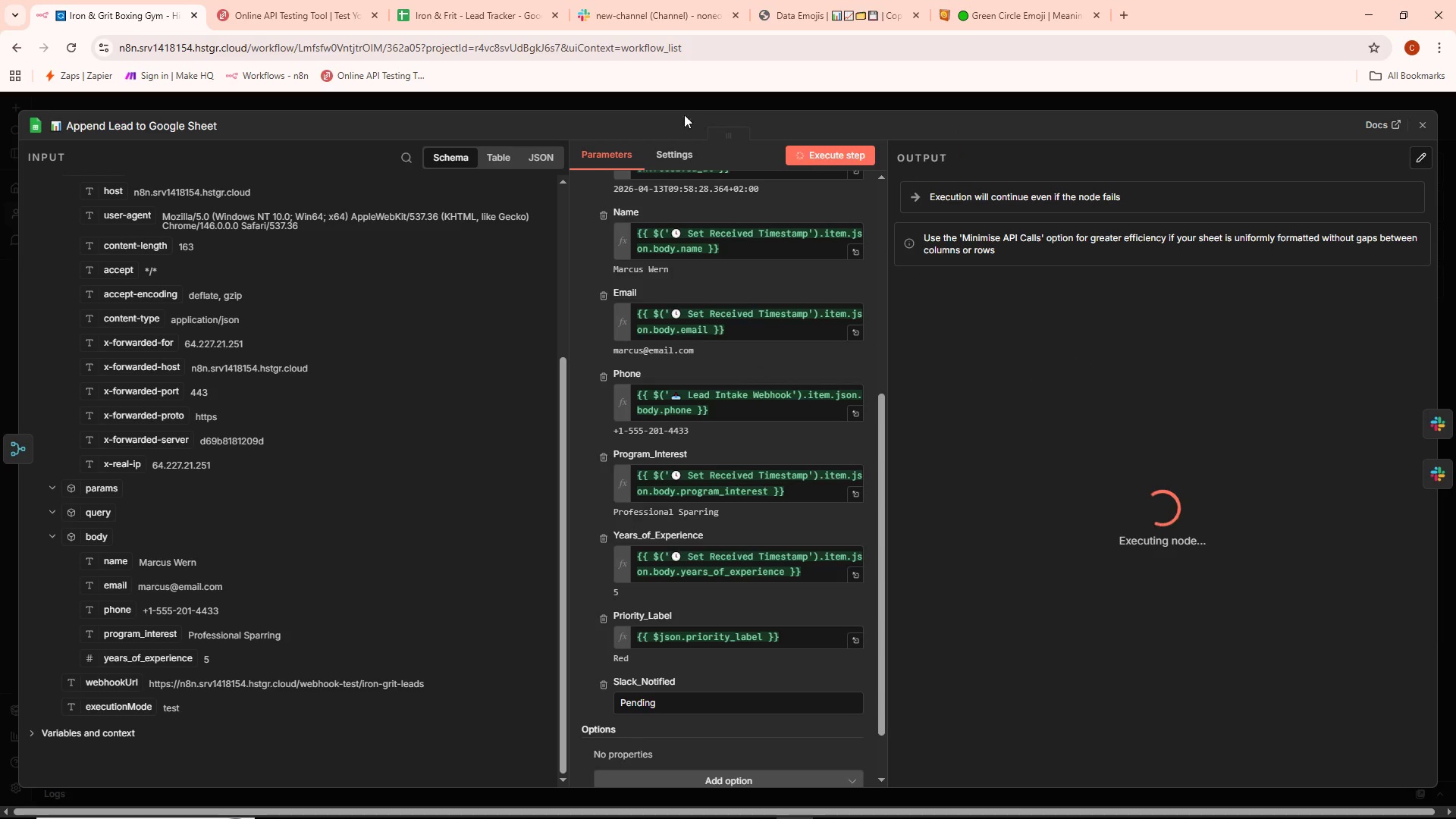 
wait(10.44)
 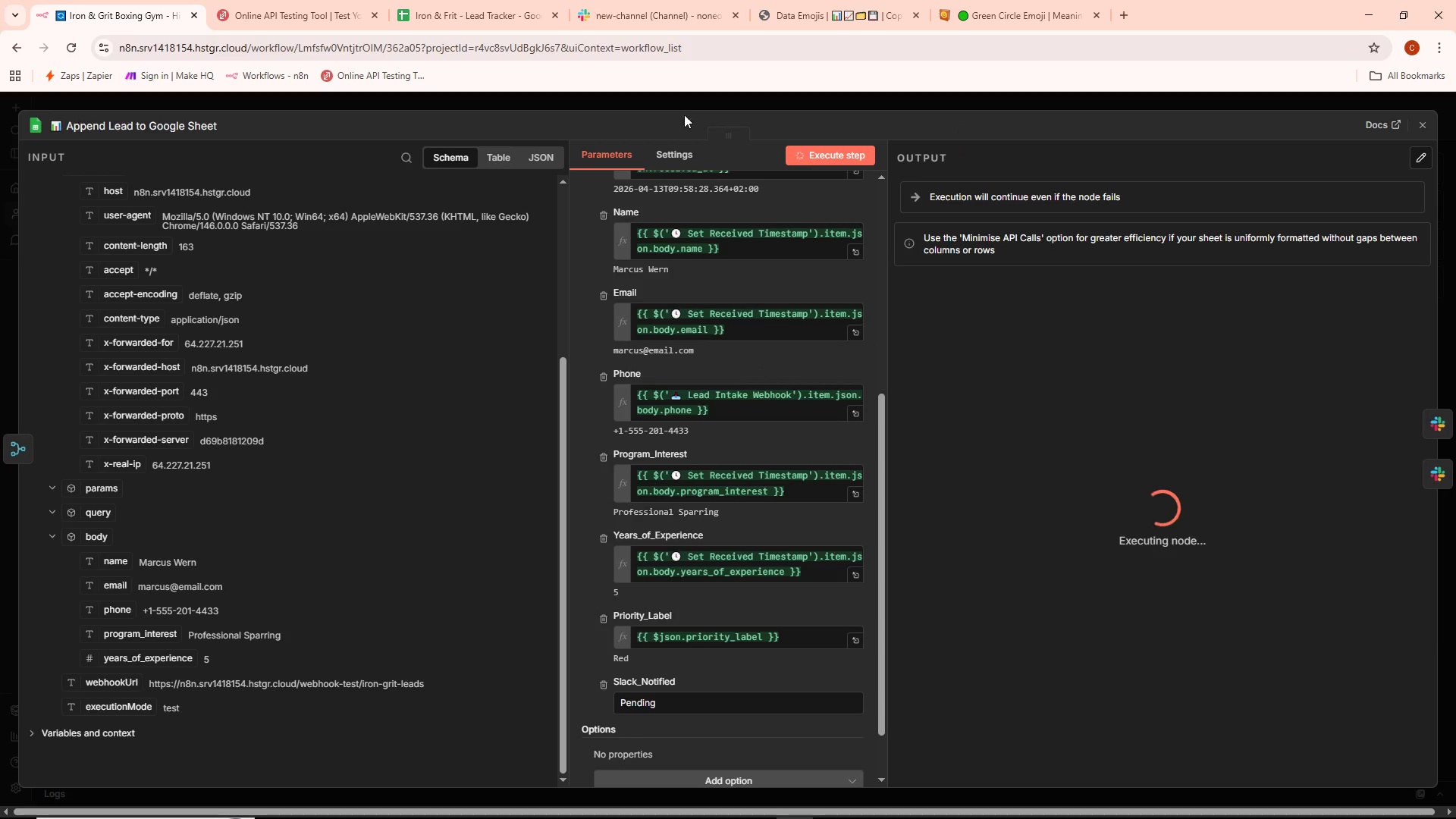 
double_click([357, 221])
 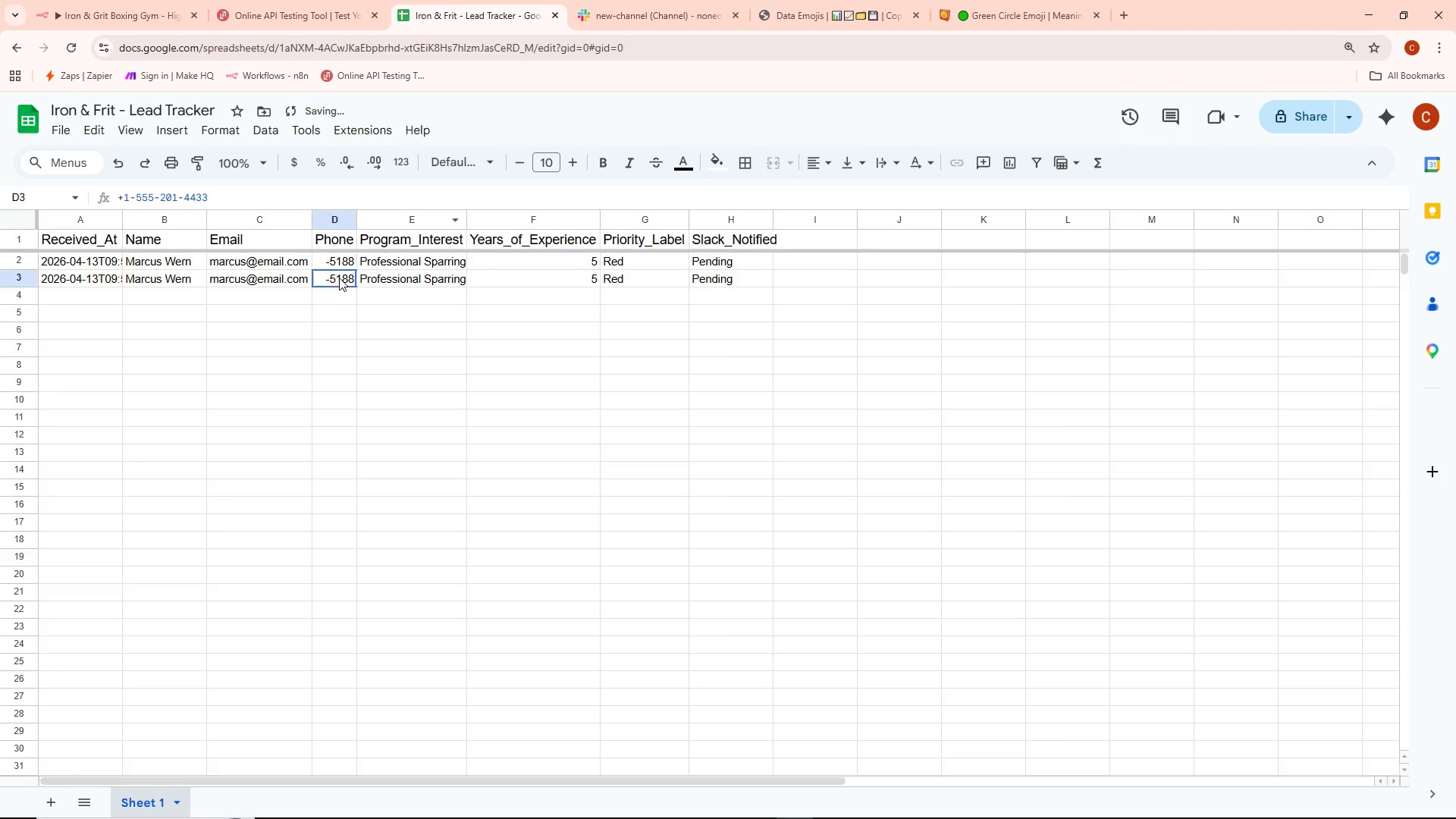 
double_click([339, 278])
 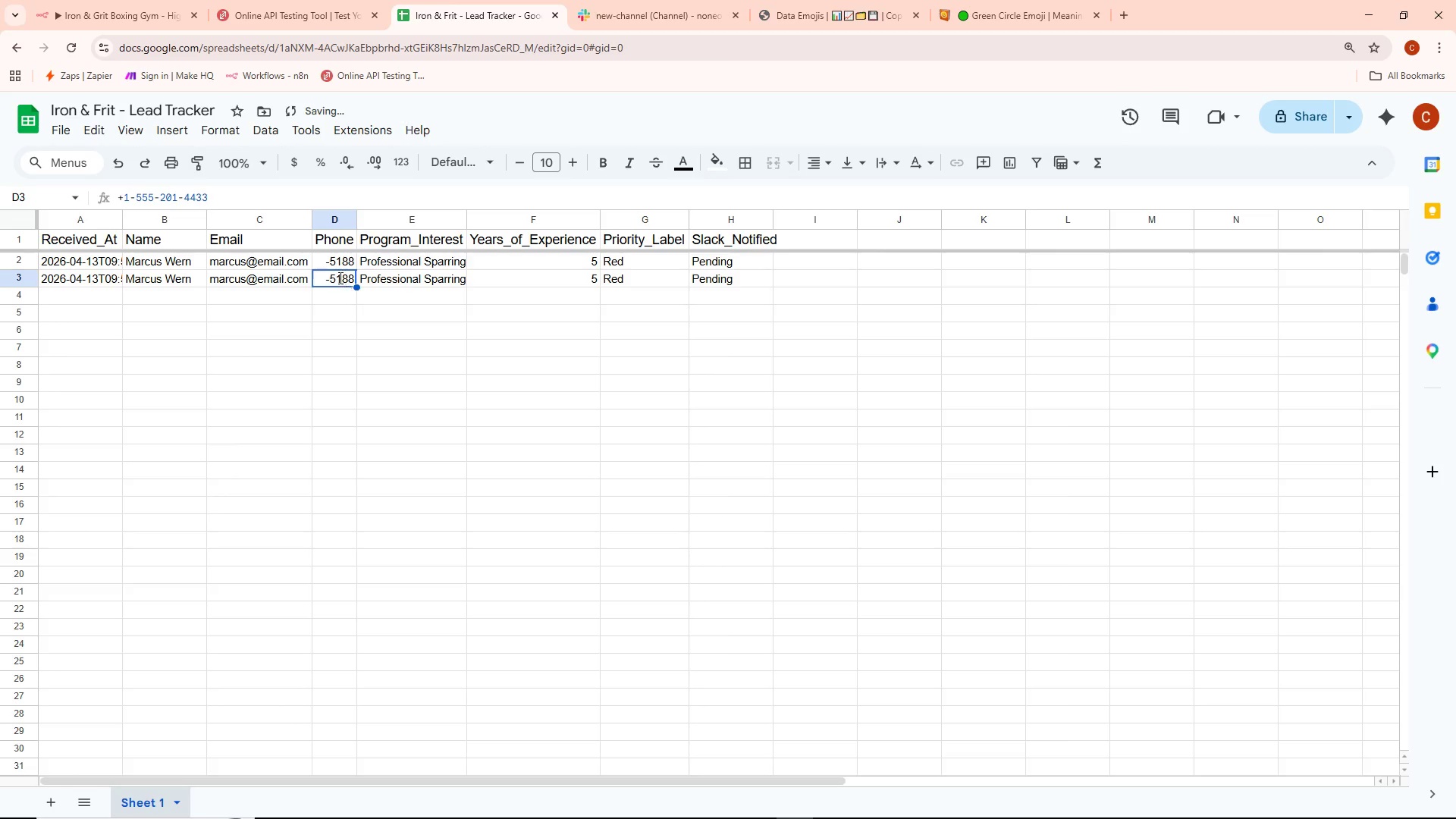 
triple_click([339, 278])
 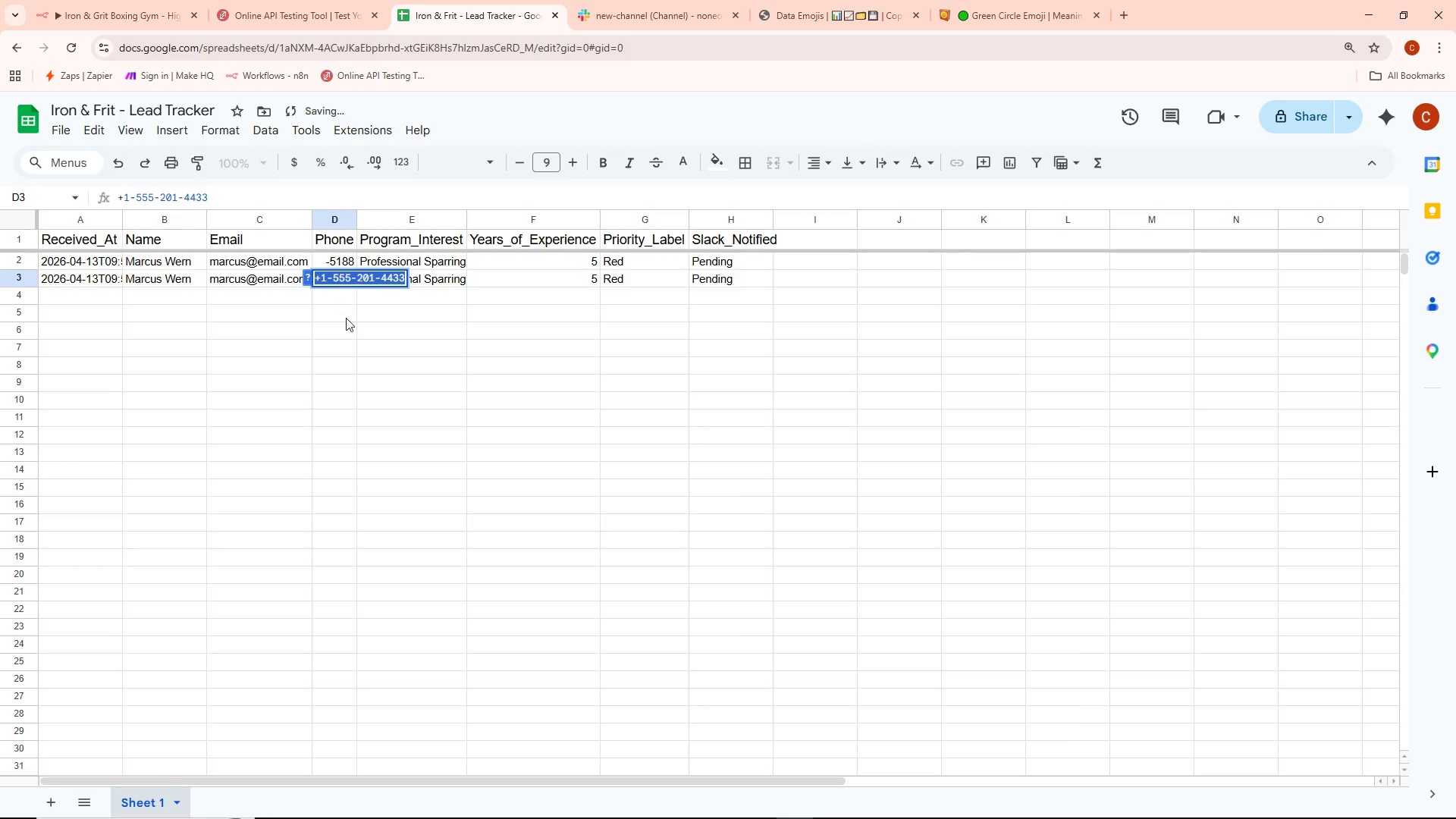 
left_click([347, 334])
 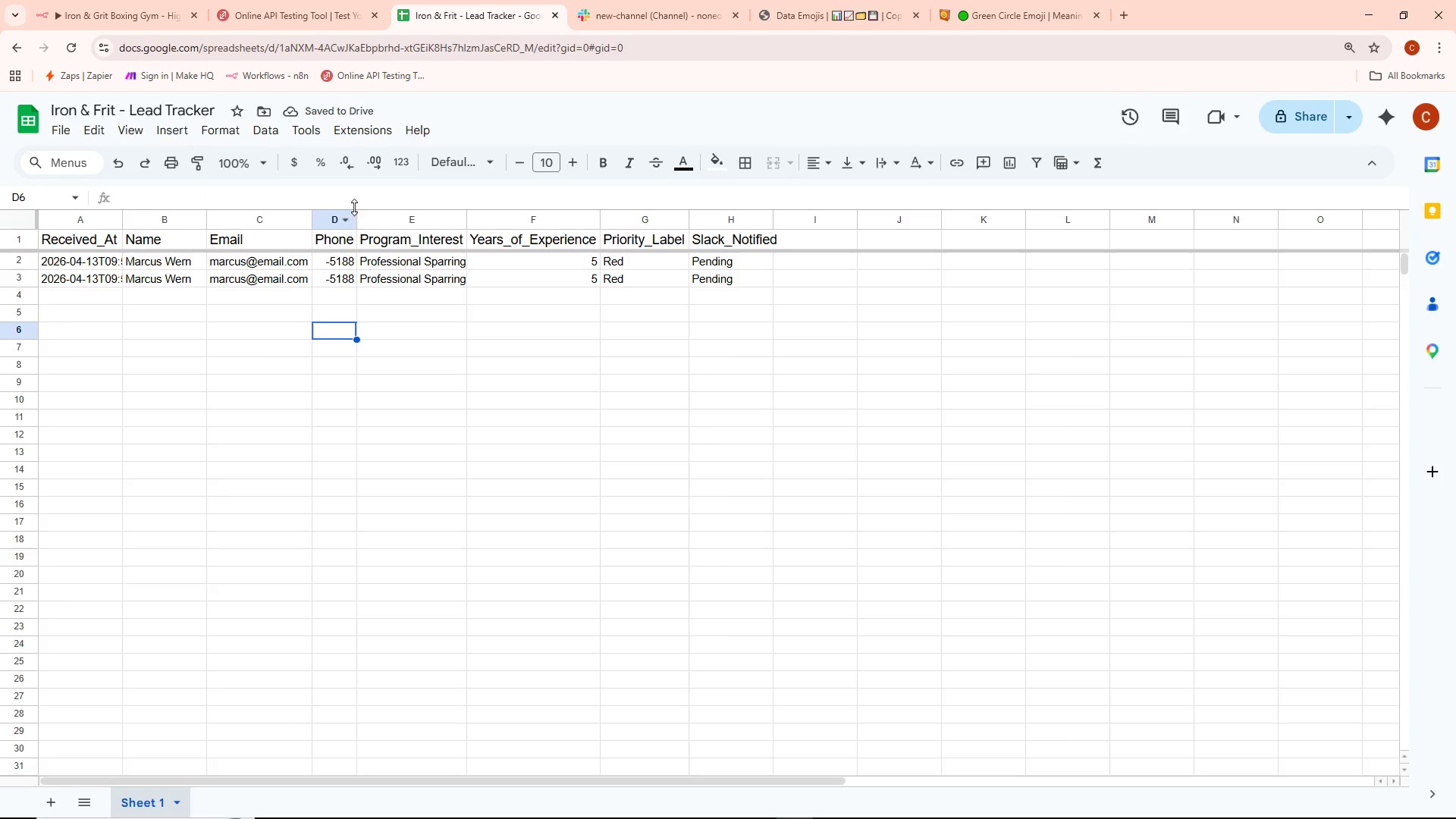 
double_click([356, 218])
 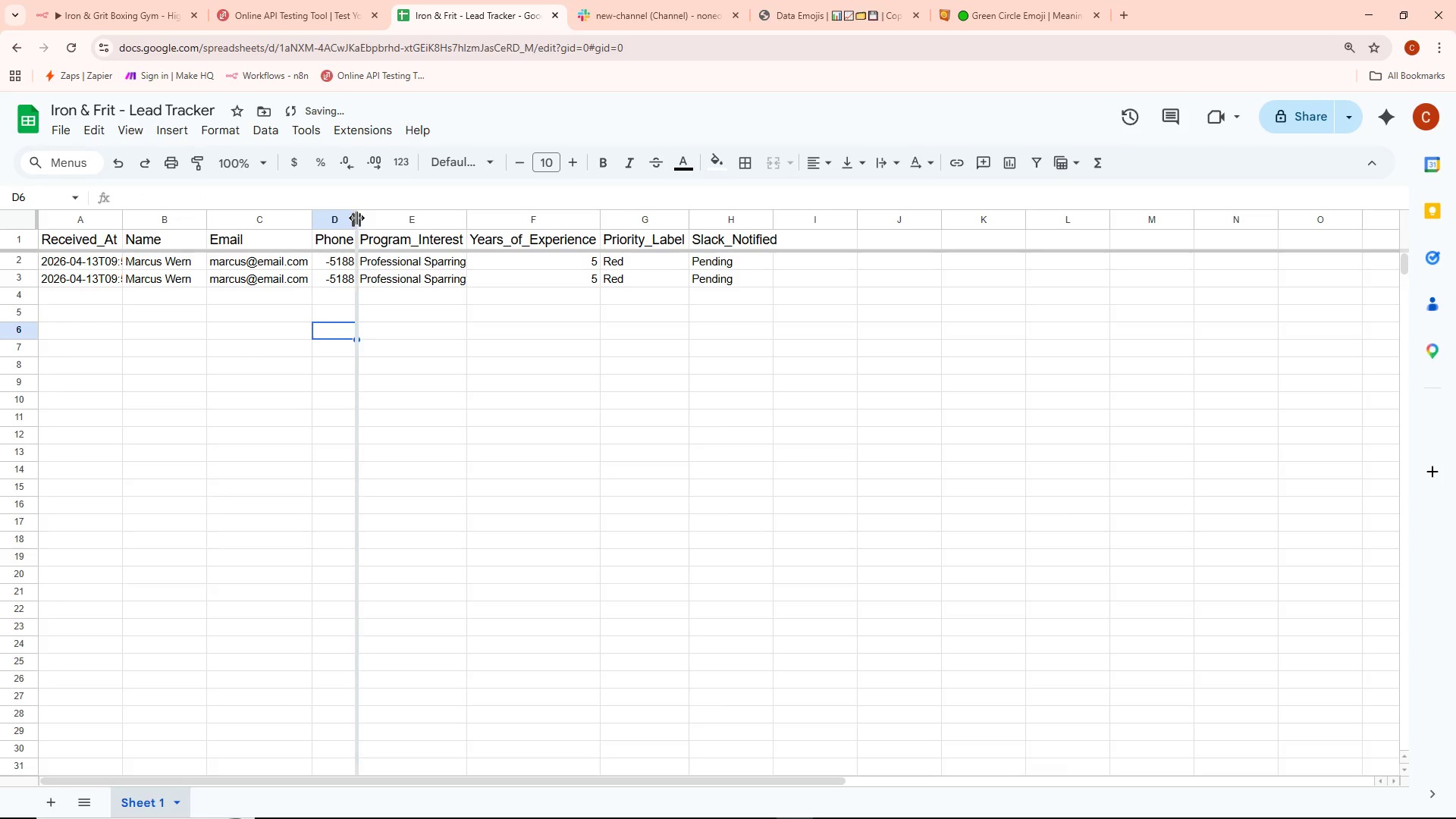 
left_click_drag(start_coordinate=[356, 218], to_coordinate=[388, 221])
 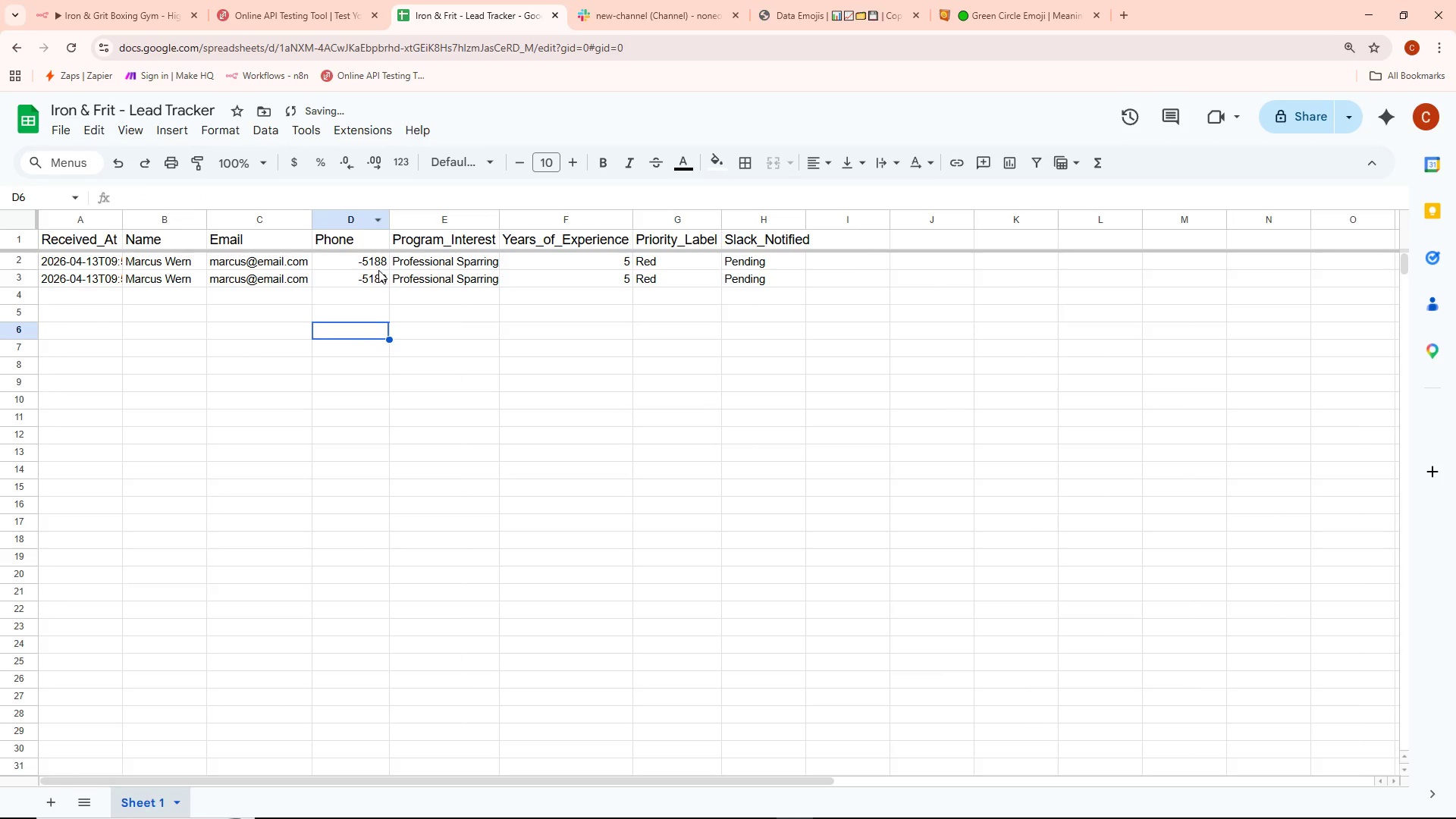 
double_click([377, 274])
 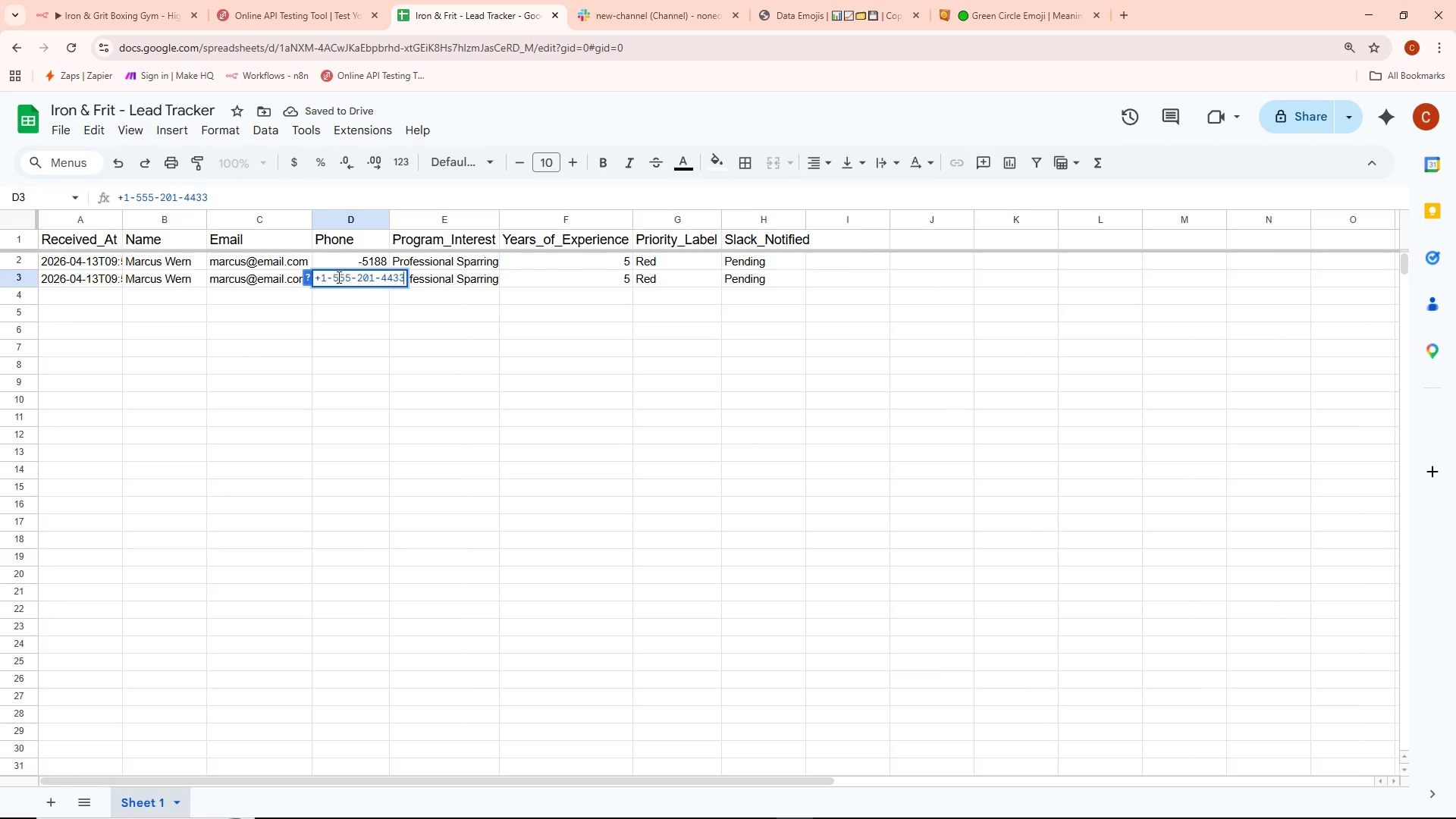 
left_click([322, 274])
 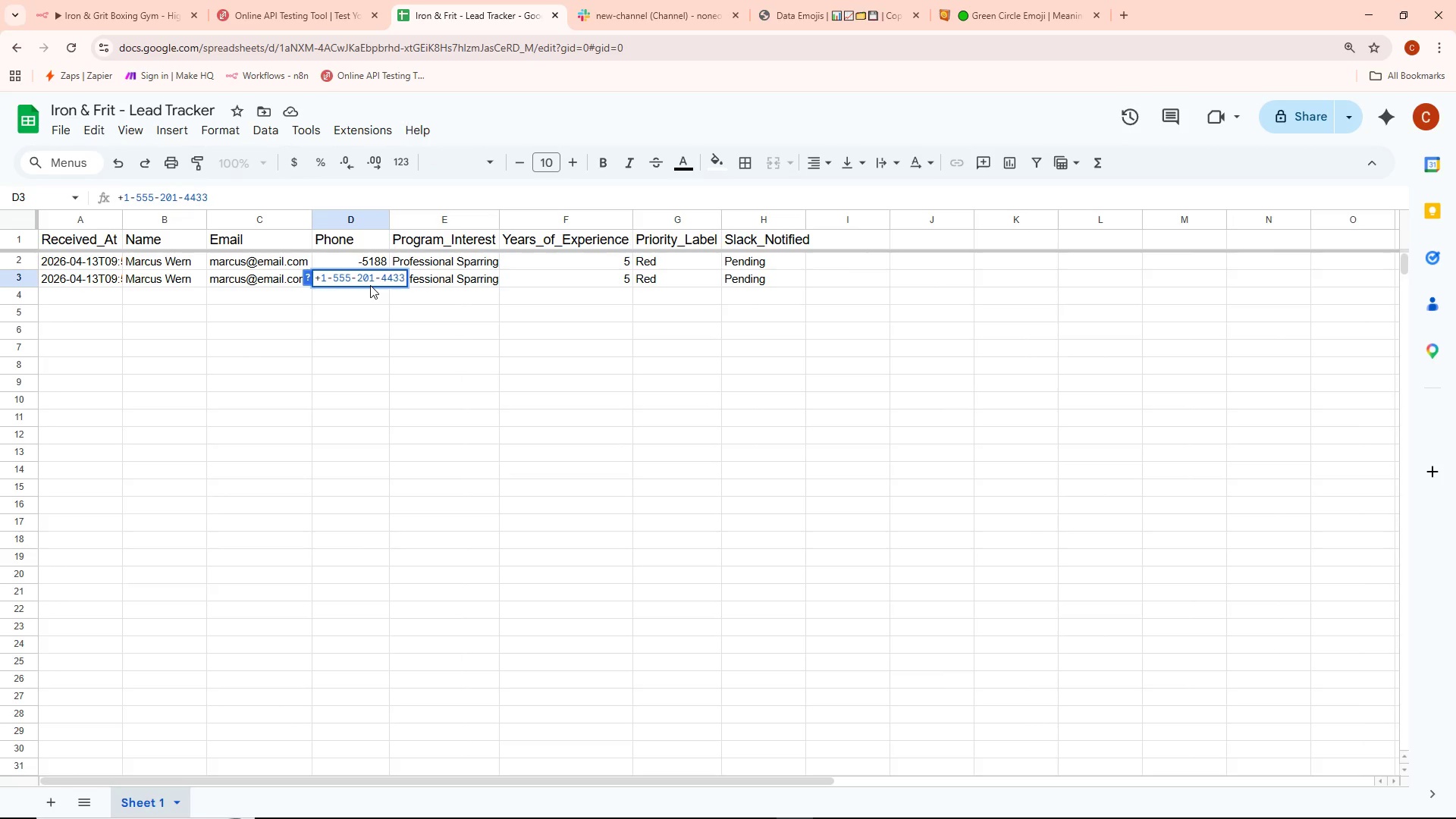 
key(Backspace)
 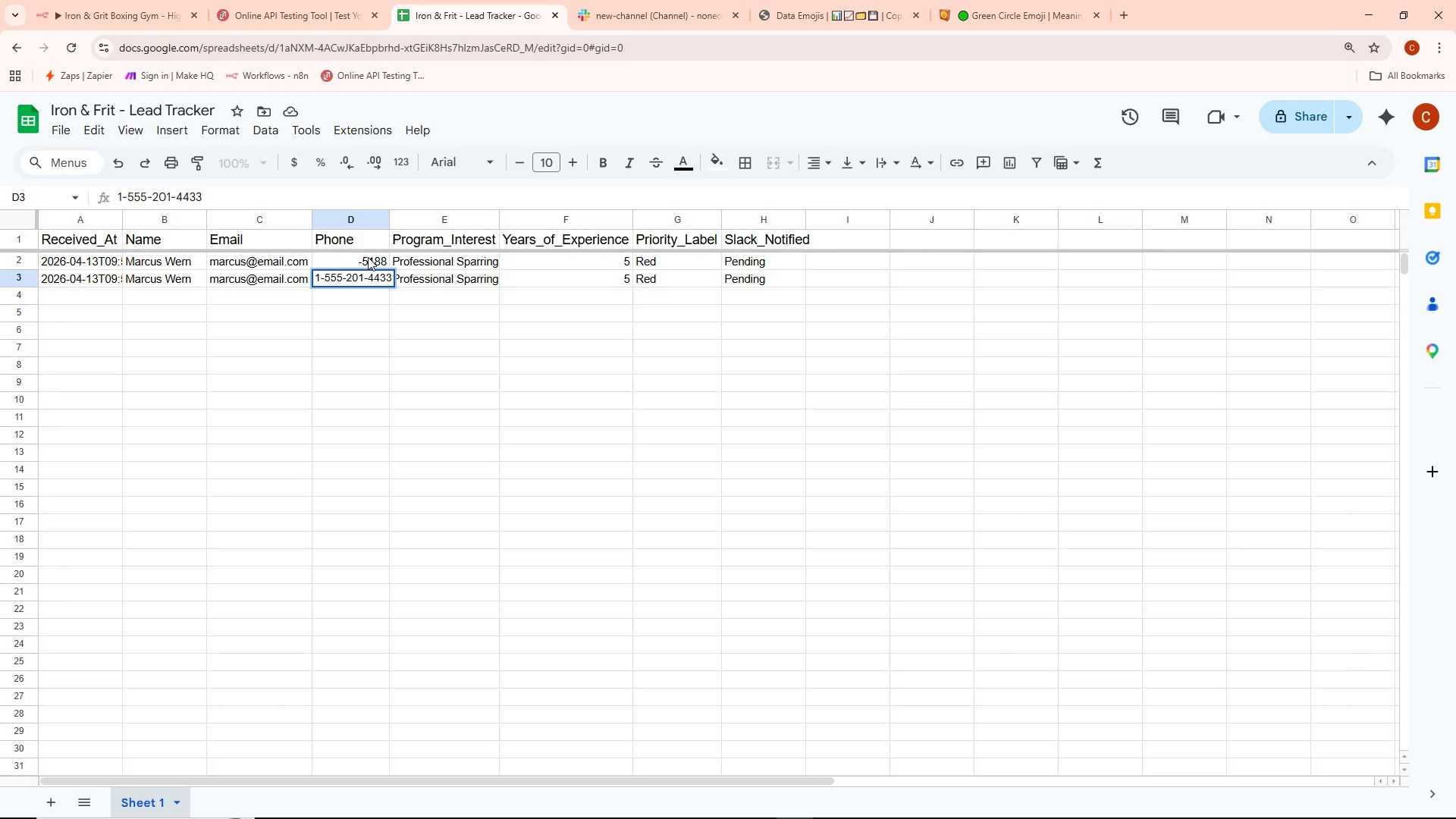 
double_click([368, 257])
 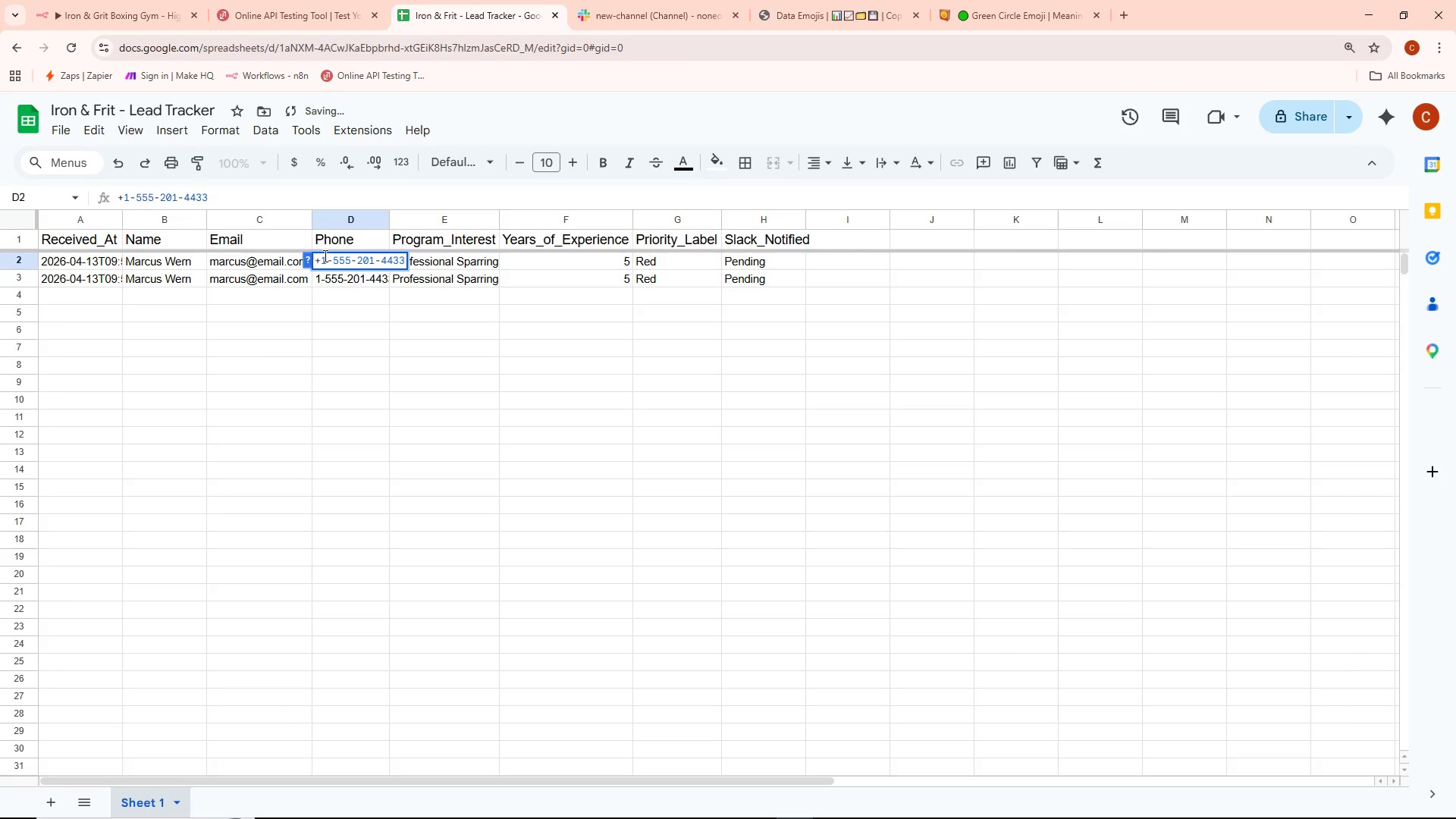 
left_click([322, 259])
 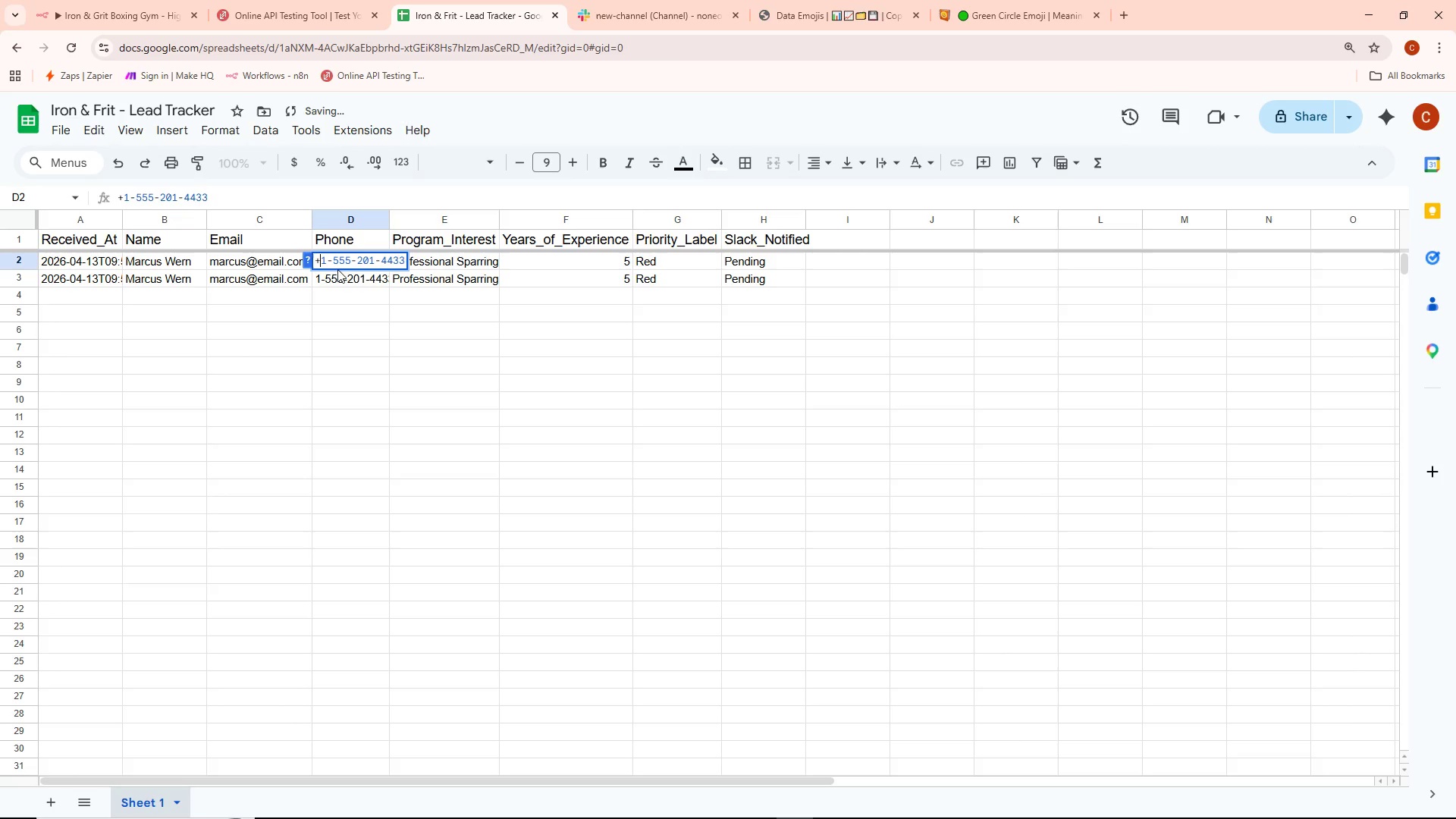 
key(Backspace)
 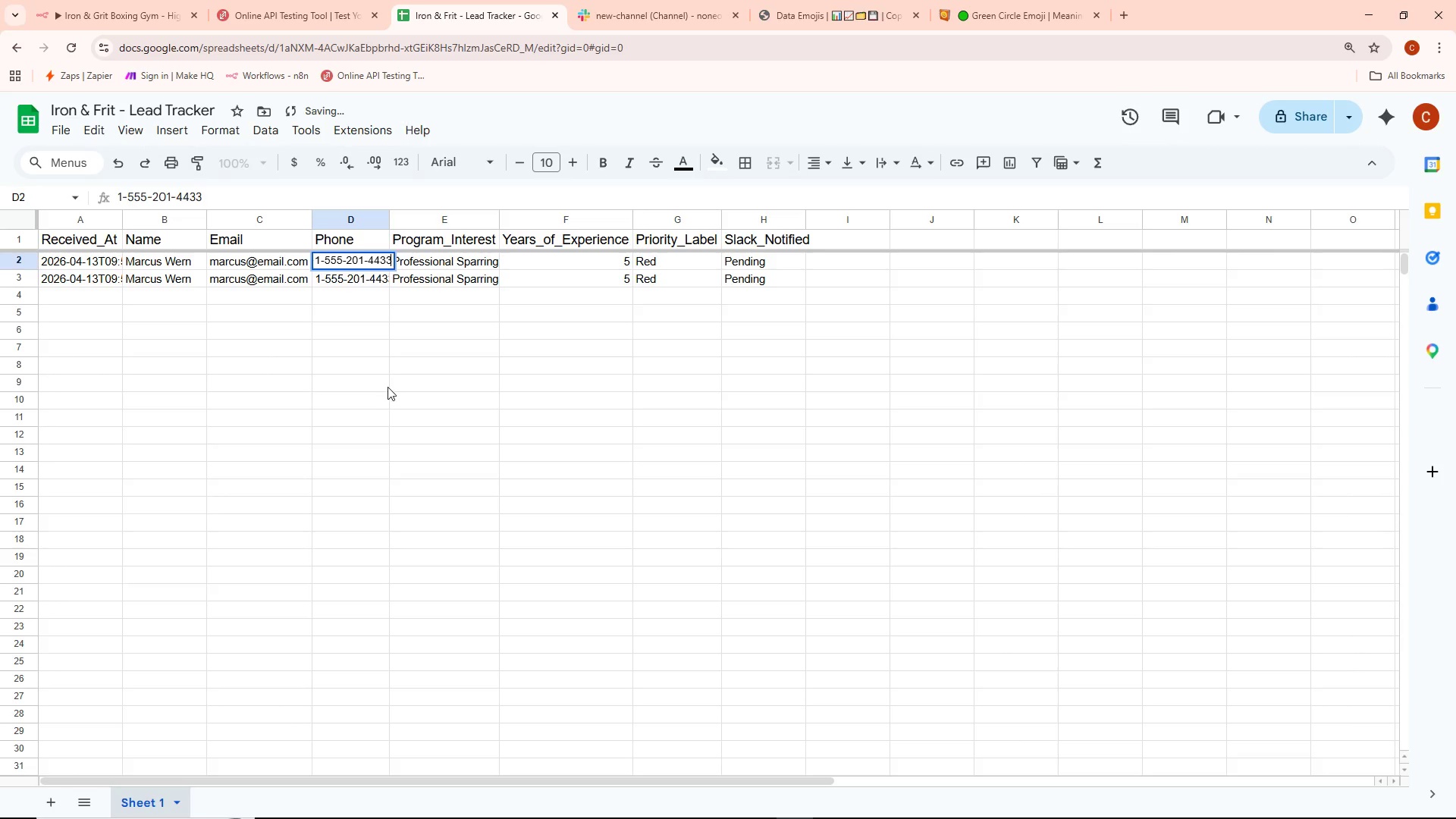 
left_click([388, 387])
 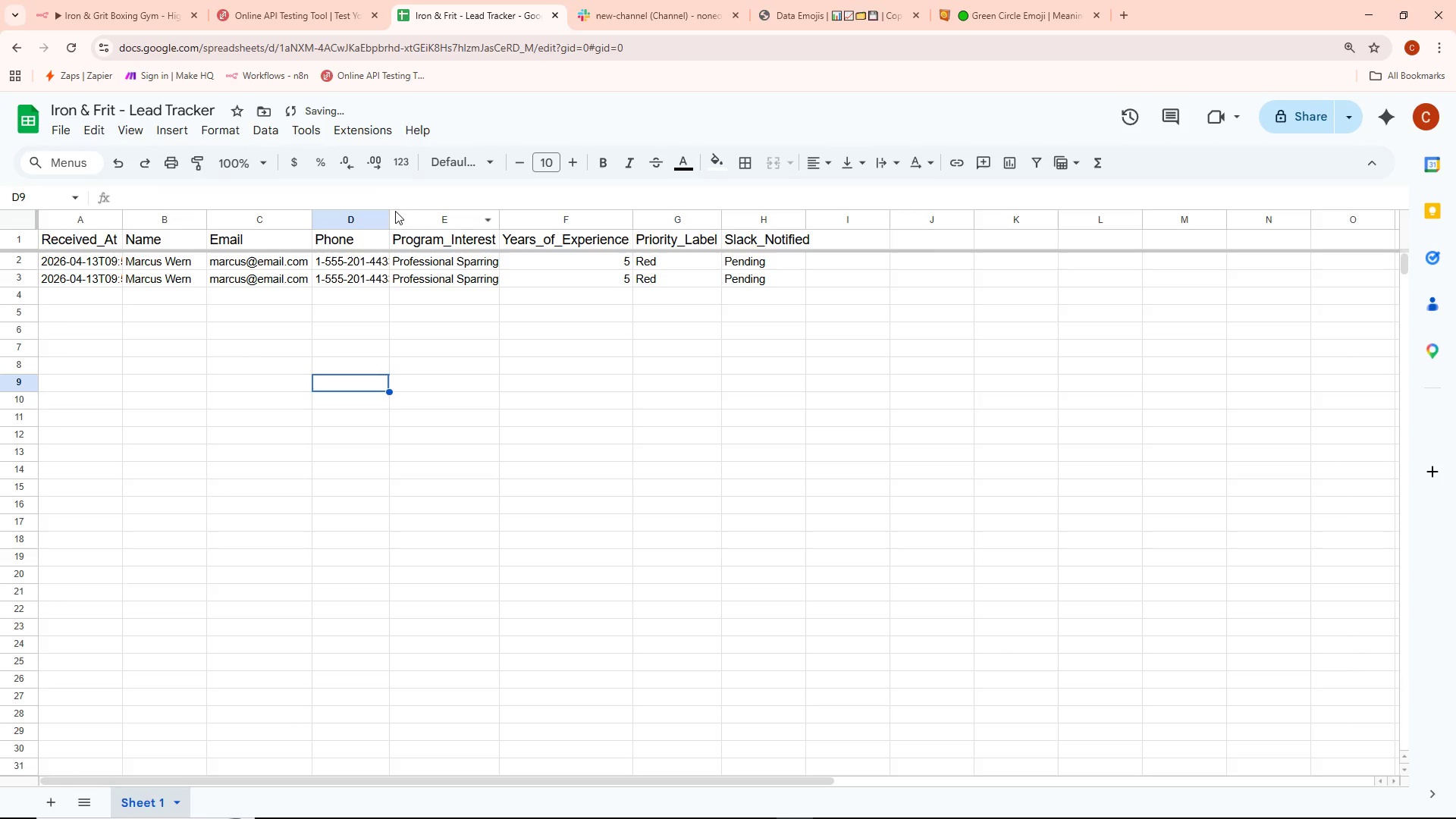 
double_click([387, 219])
 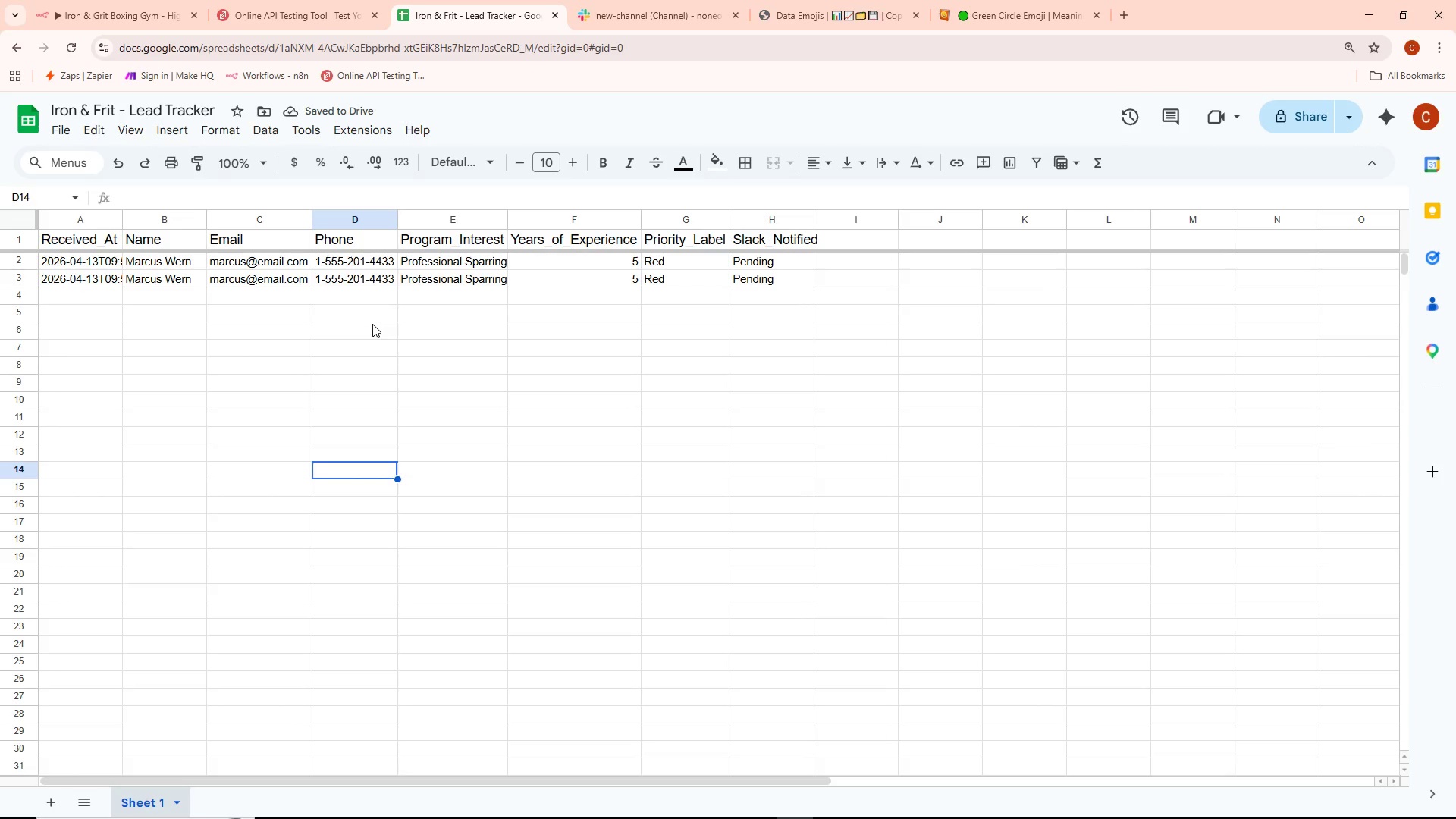 
wait(6.22)
 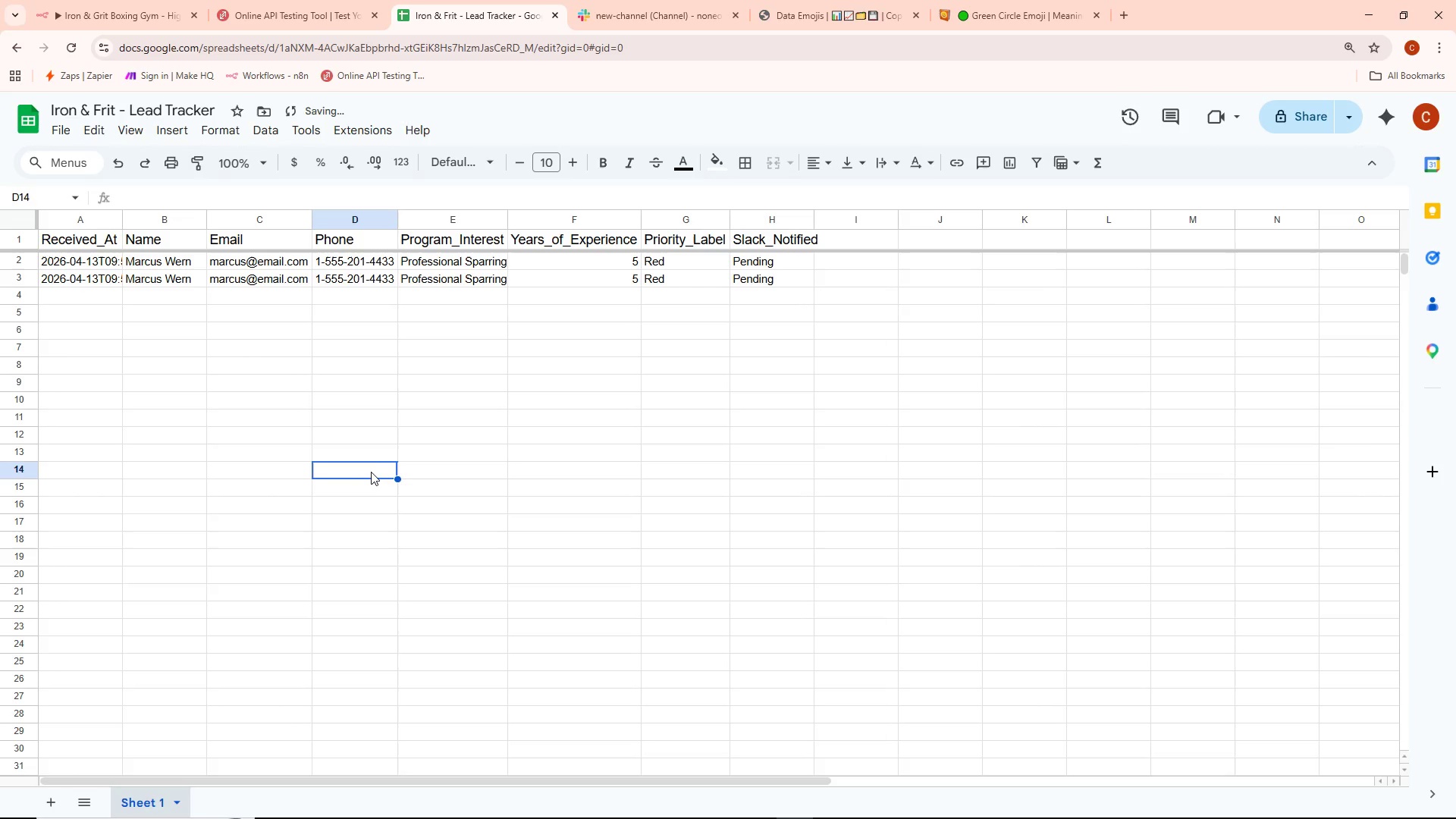 
left_click([111, 0])
 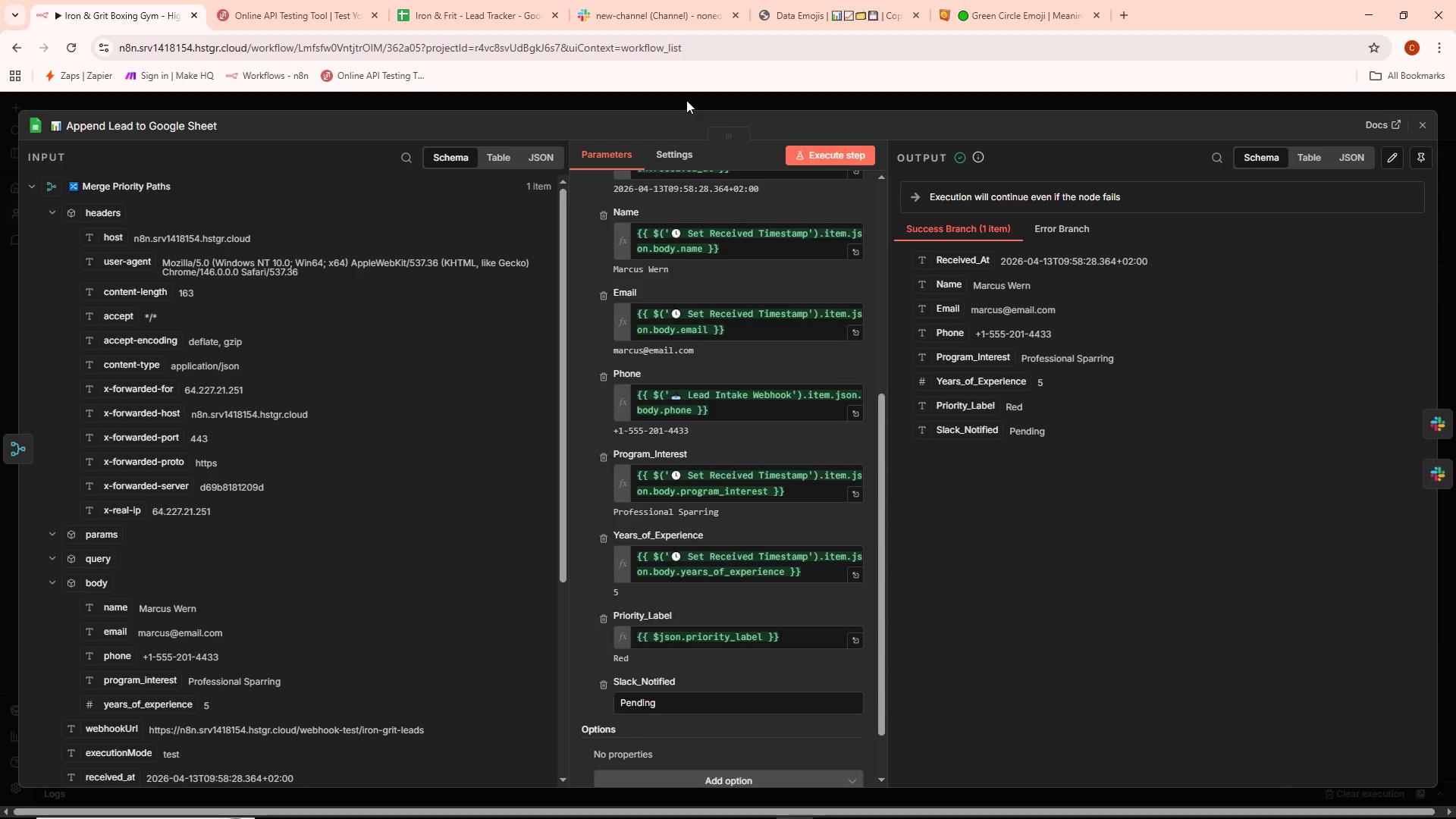 
scroll: coordinate [703, 359], scroll_direction: down, amount: 4.0
 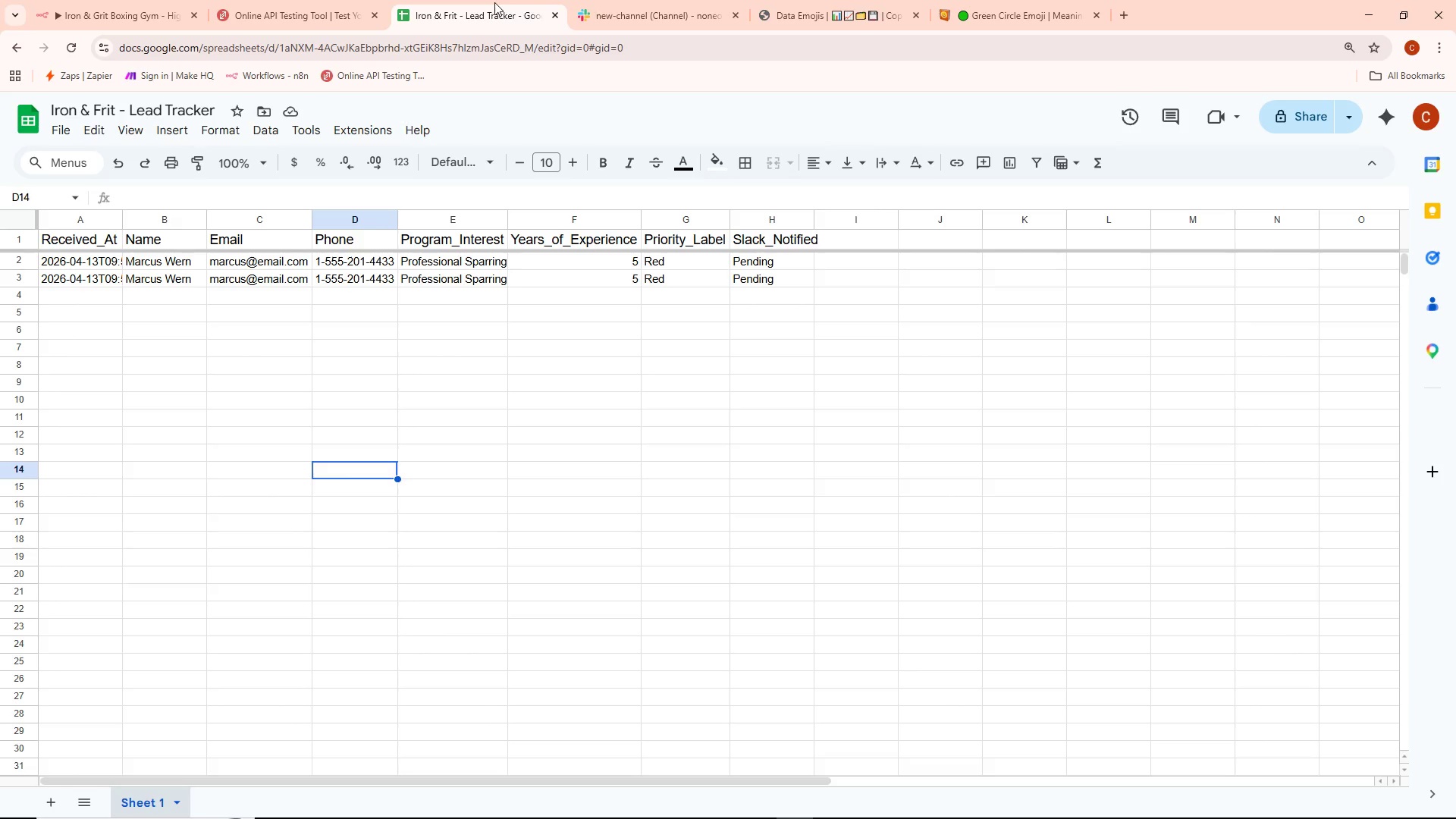 
wait(6.45)
 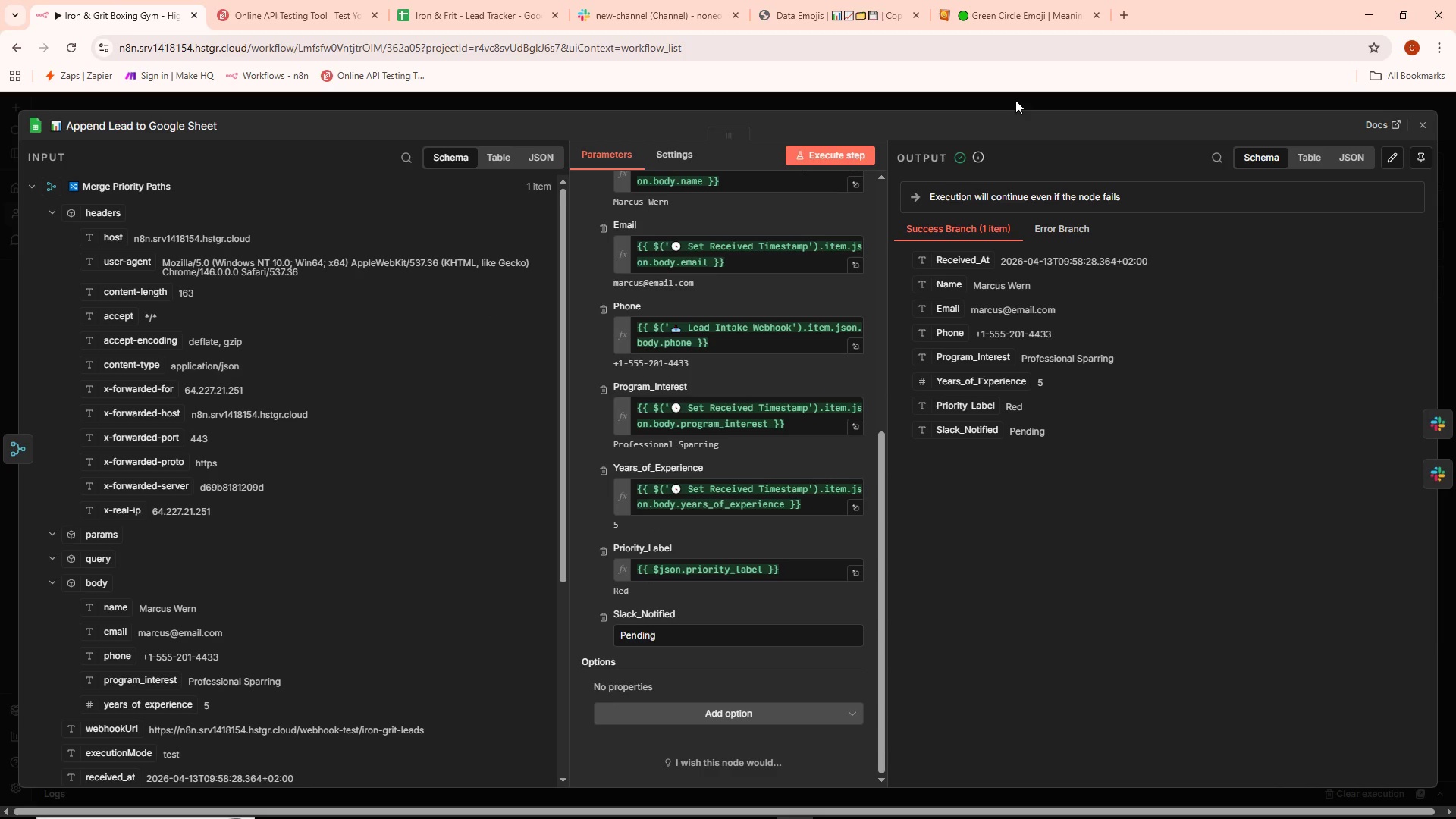 
left_click([97, 0])
 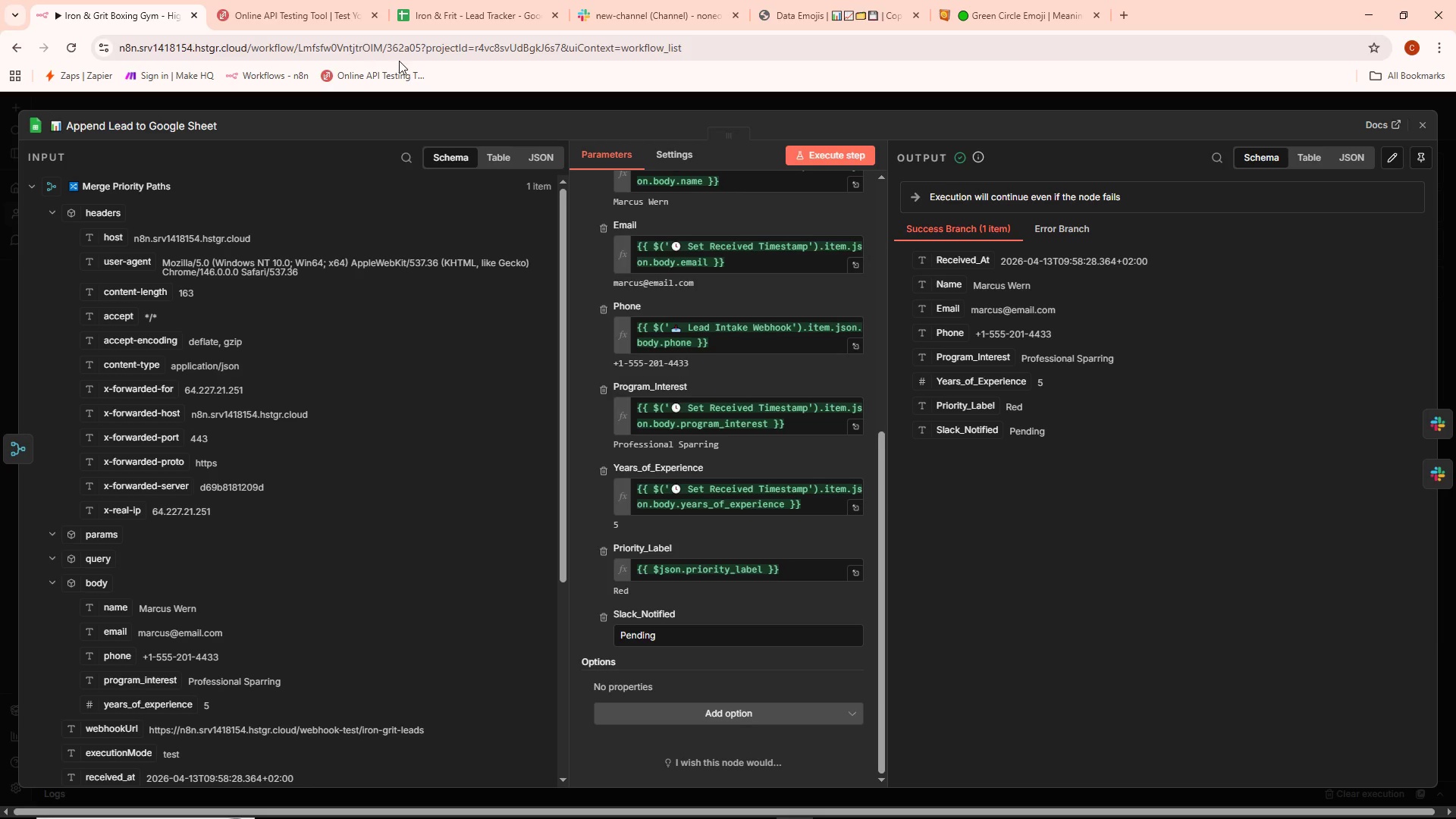 
left_click([296, 7])
 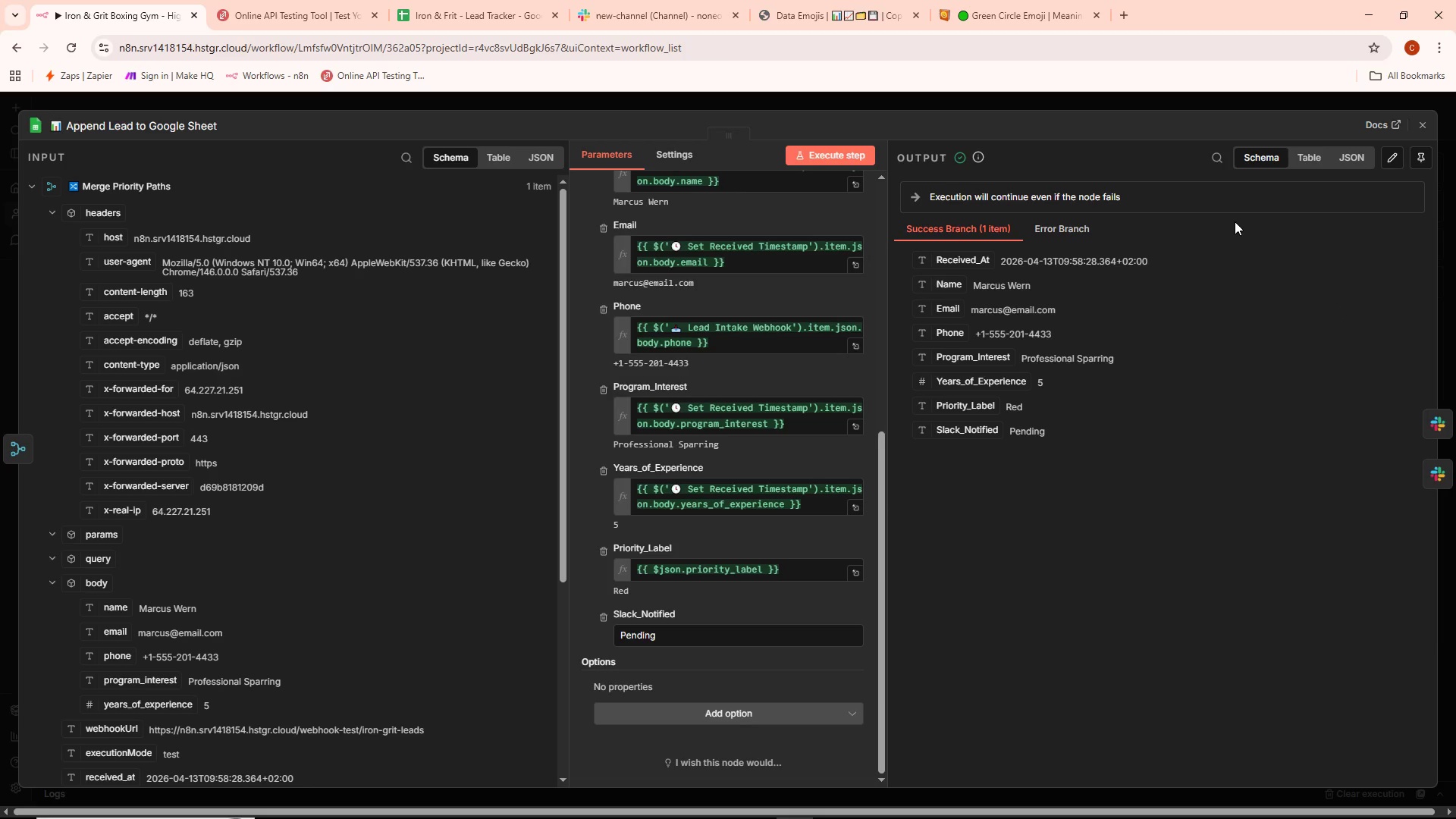 
left_click([1166, 103])